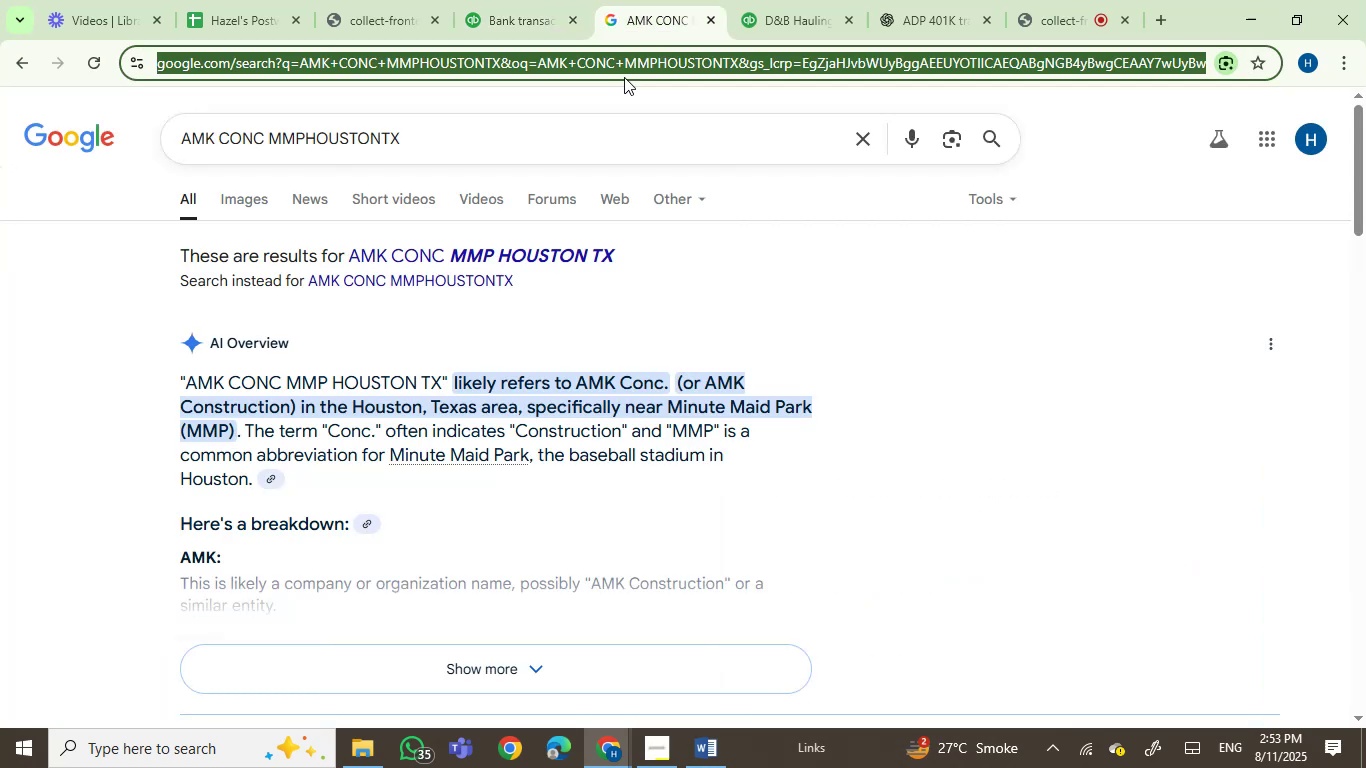 
key(Control+V)
 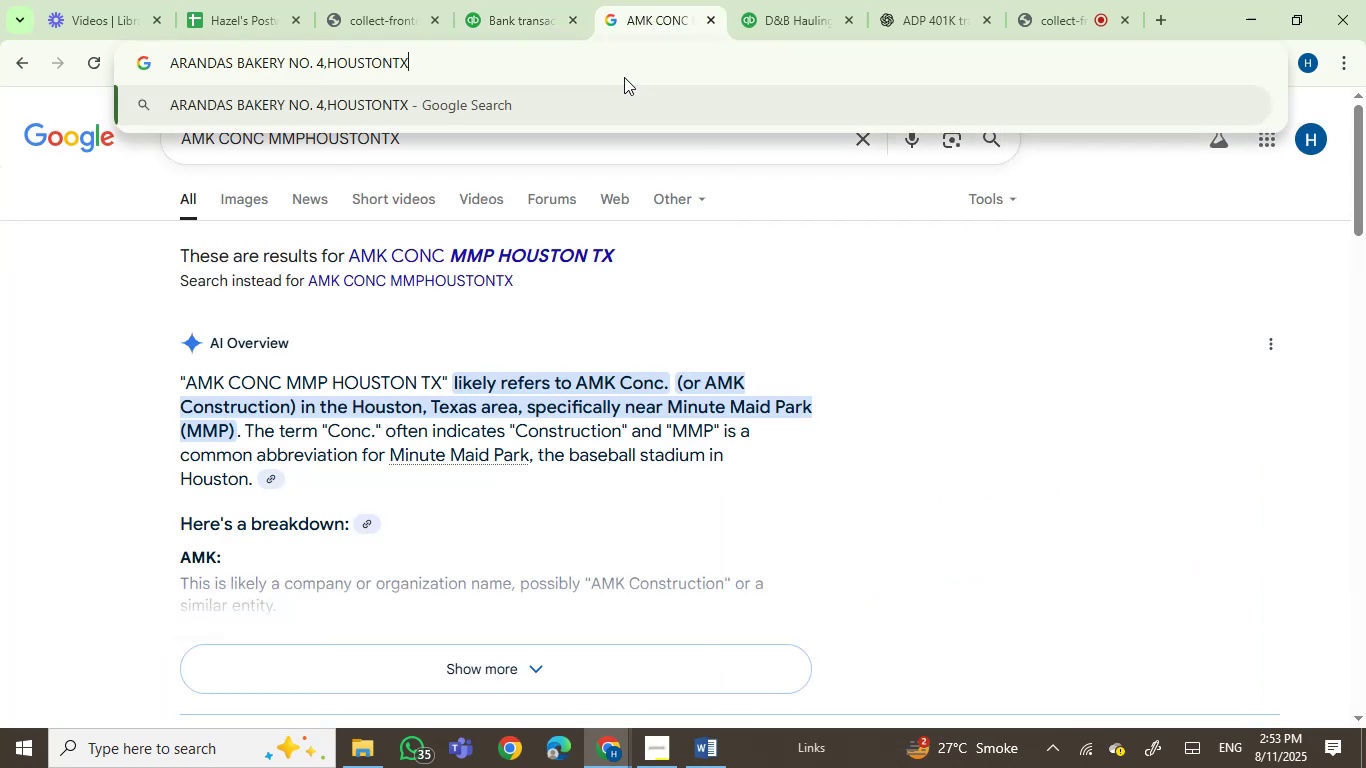 
key(Enter)
 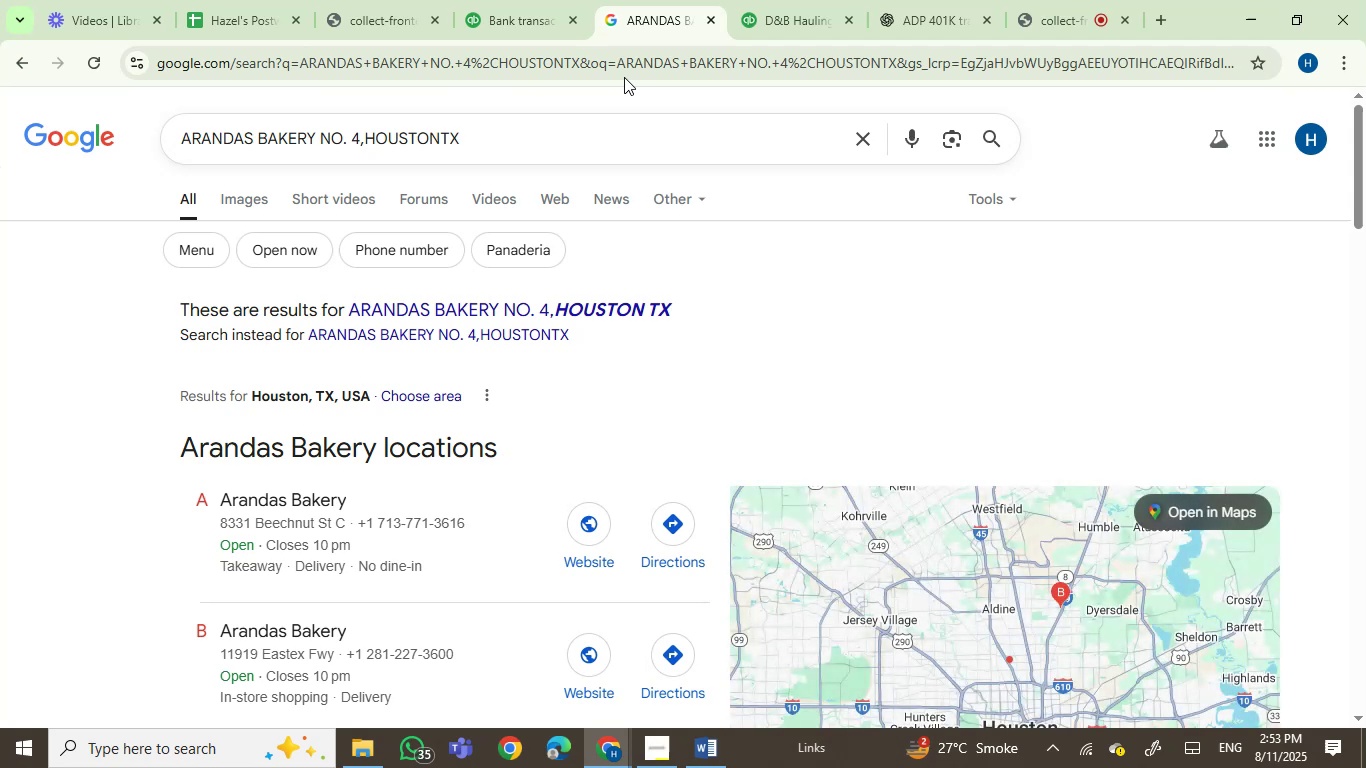 
wait(9.93)
 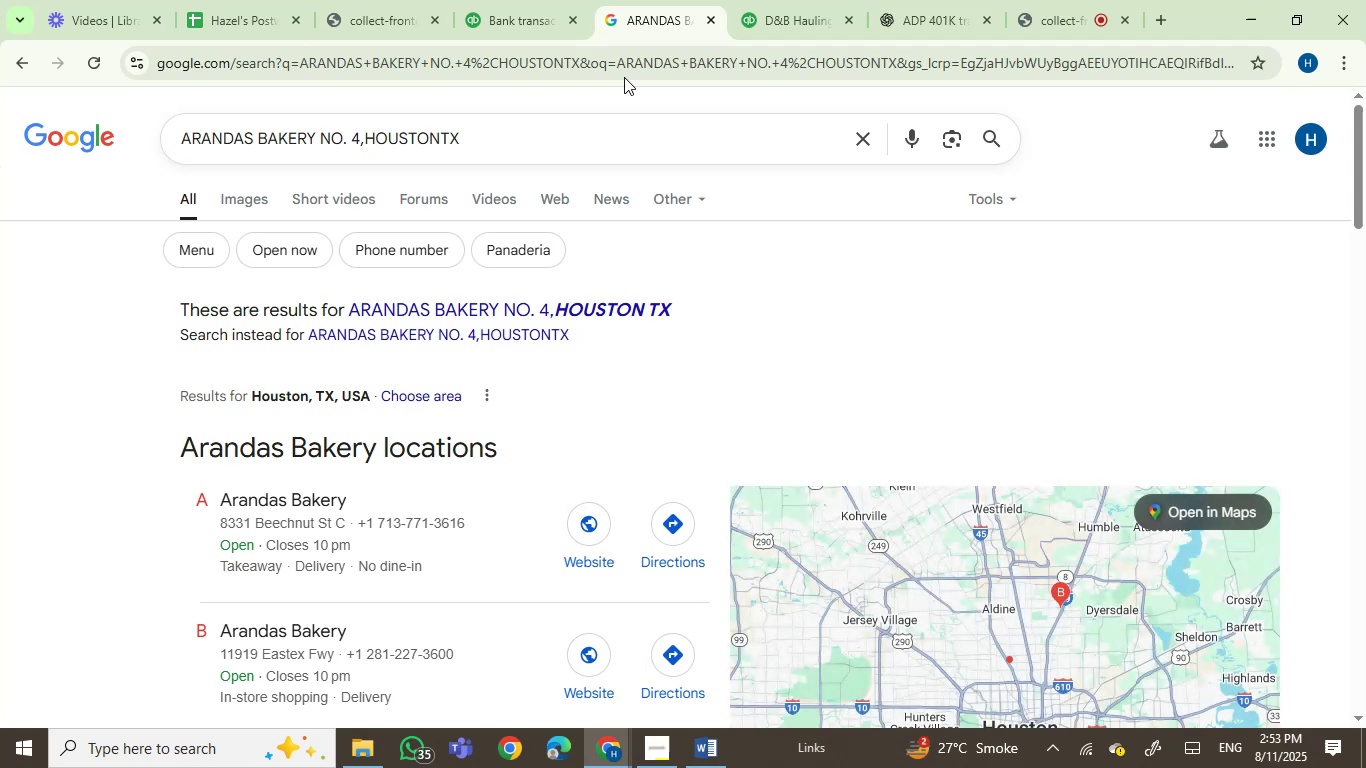 
left_click([534, 4])
 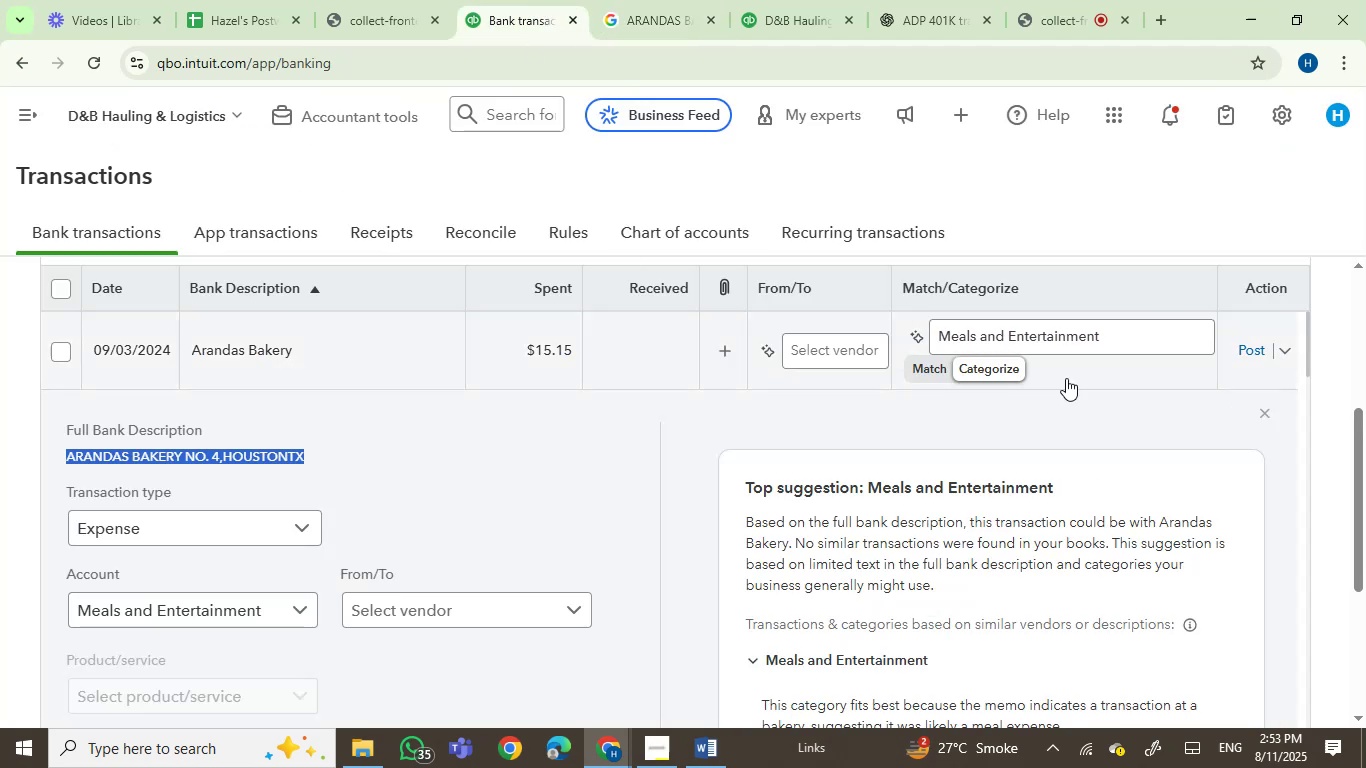 
left_click([653, 0])
 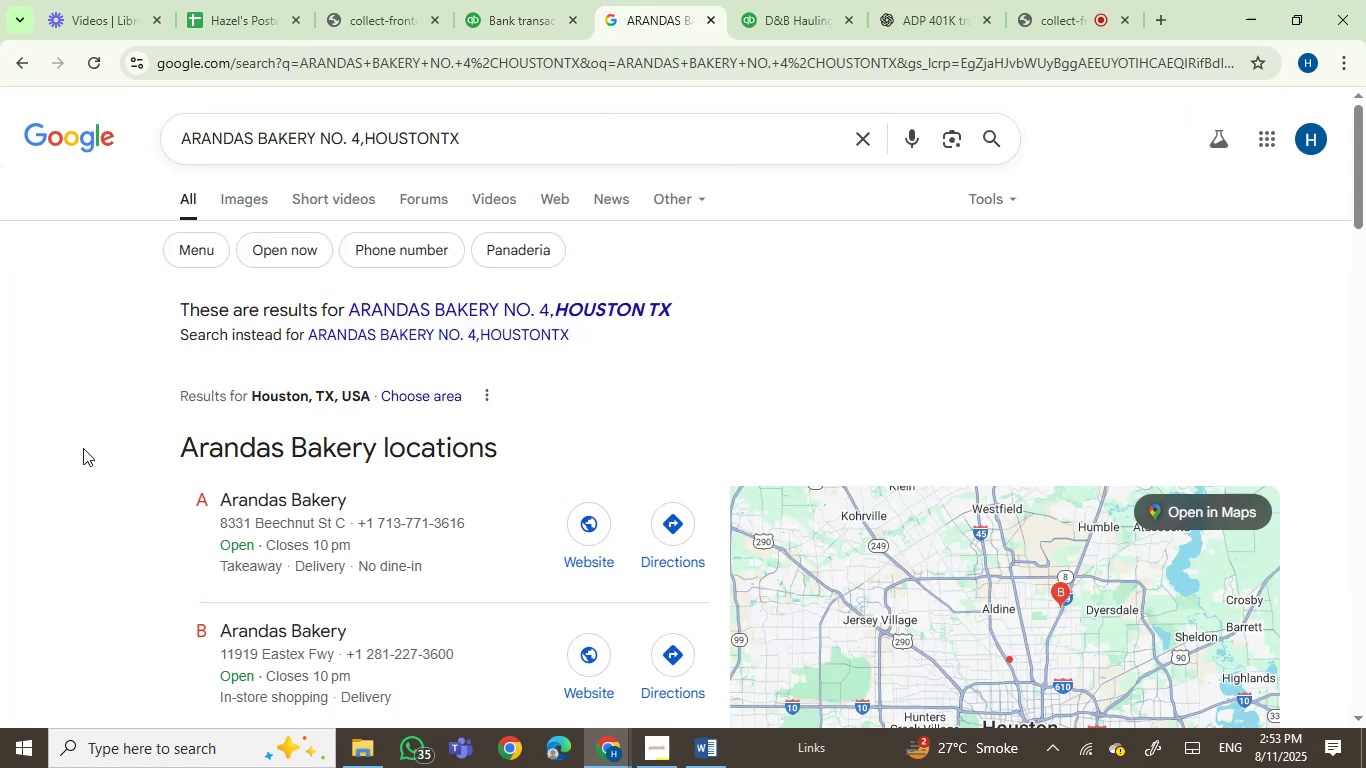 
scroll: coordinate [83, 448], scroll_direction: down, amount: 3.0
 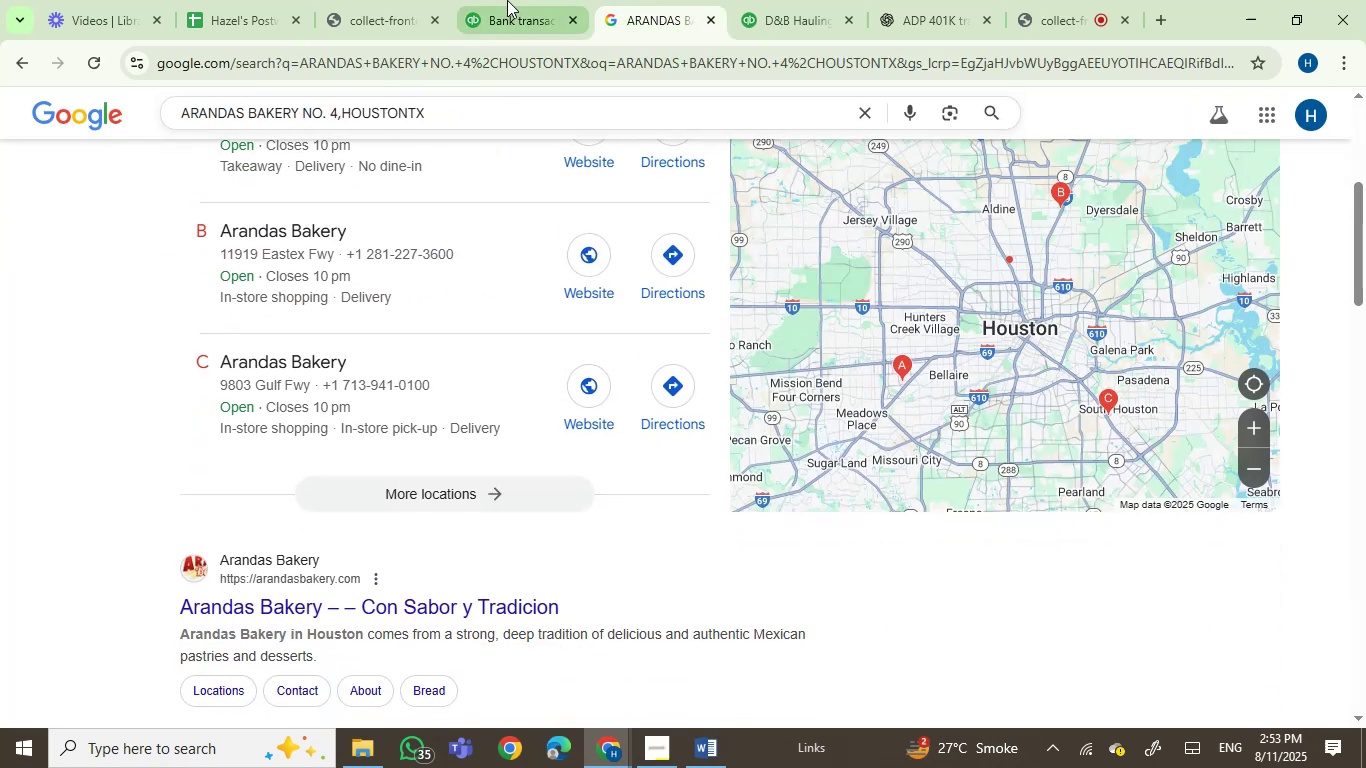 
wait(5.07)
 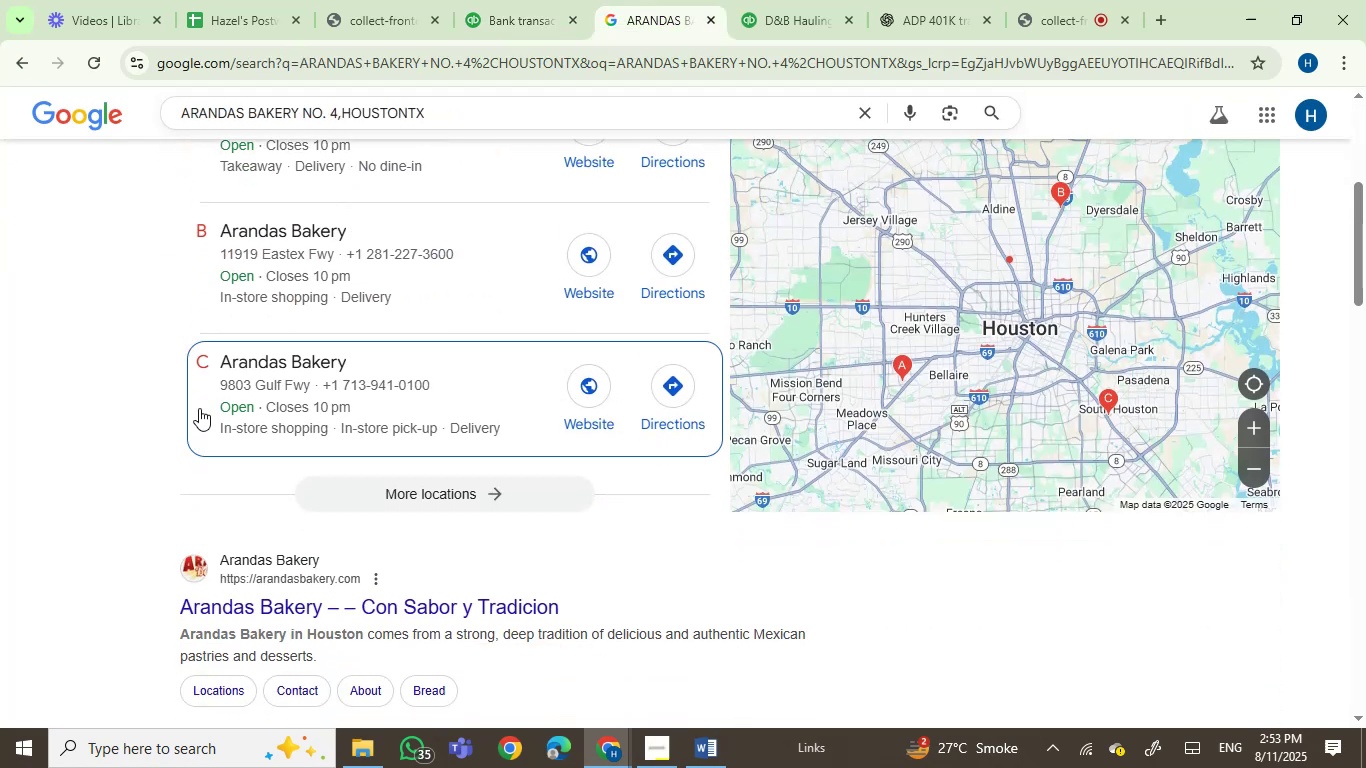 
left_click([508, 0])
 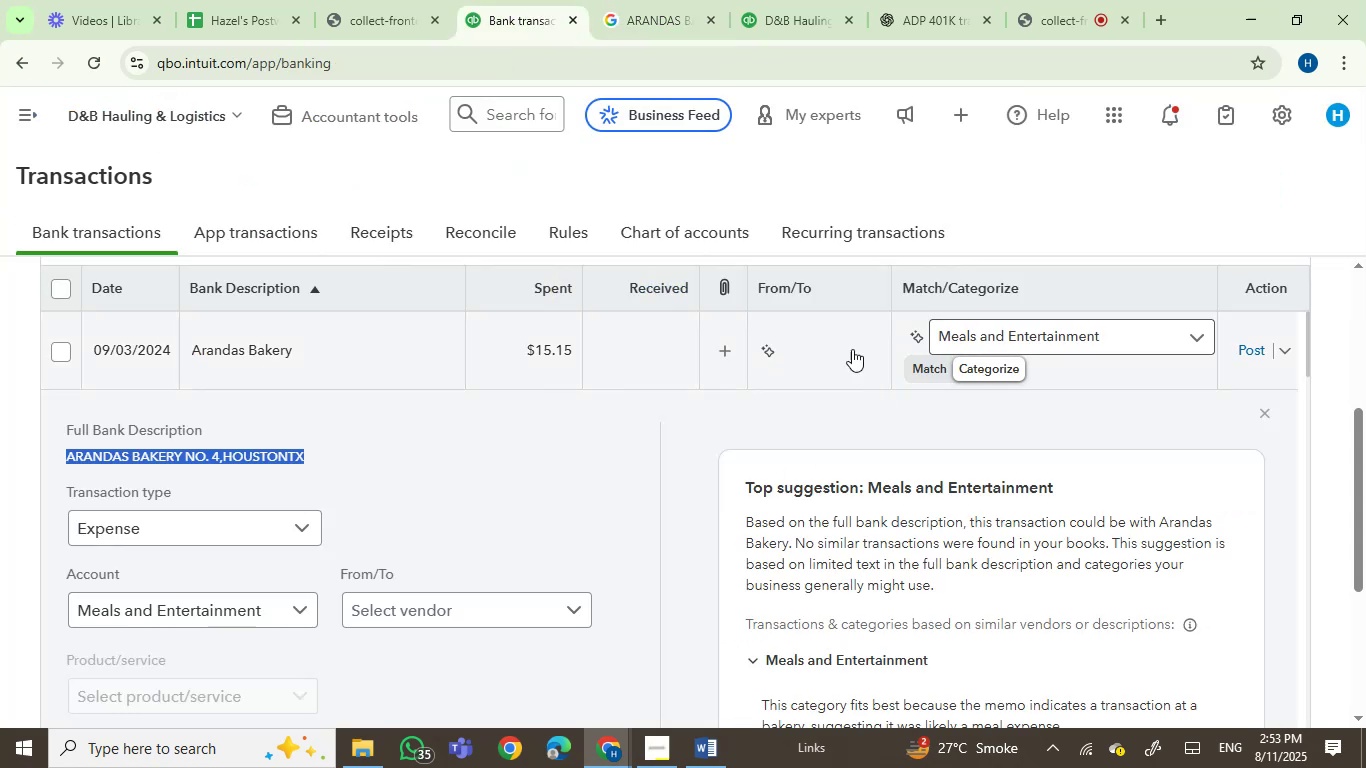 
left_click([816, 338])
 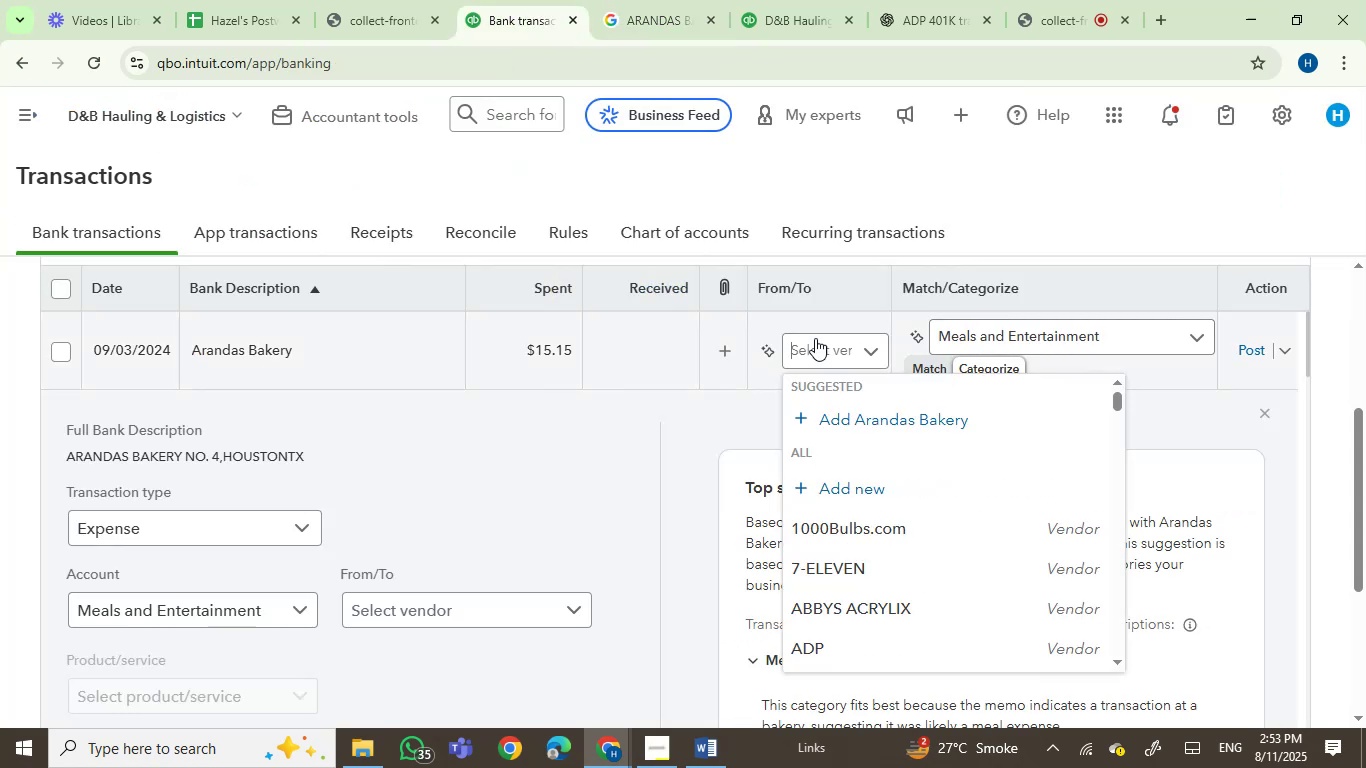 
key(Control+V)
 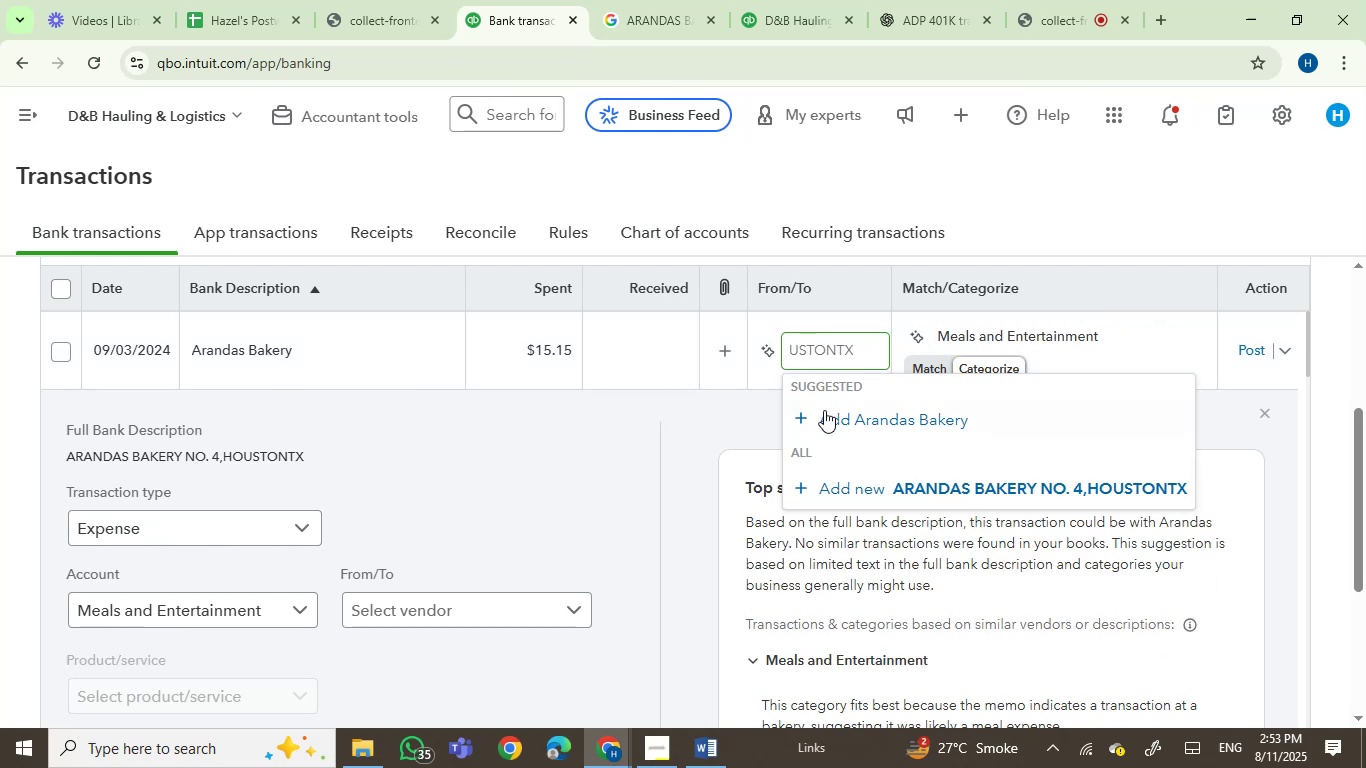 
left_click([852, 413])
 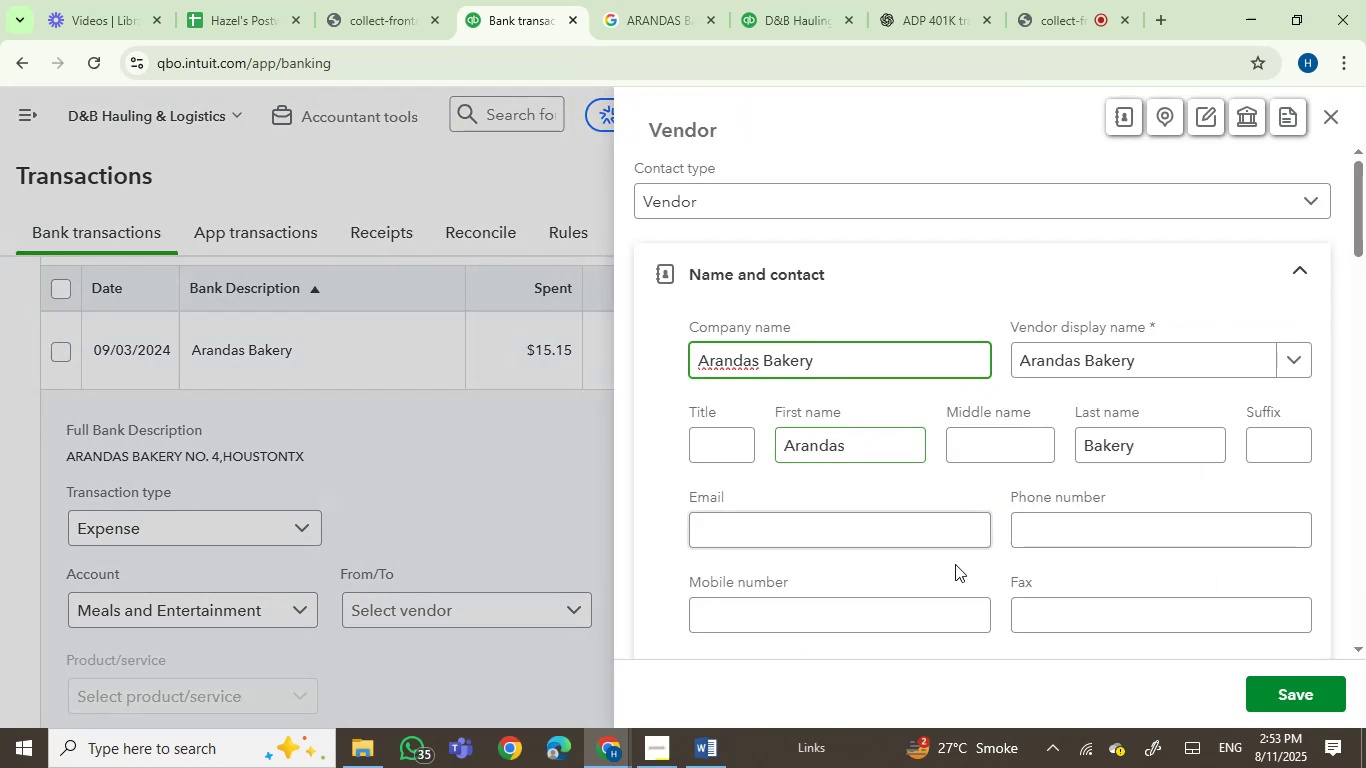 
left_click([1295, 700])
 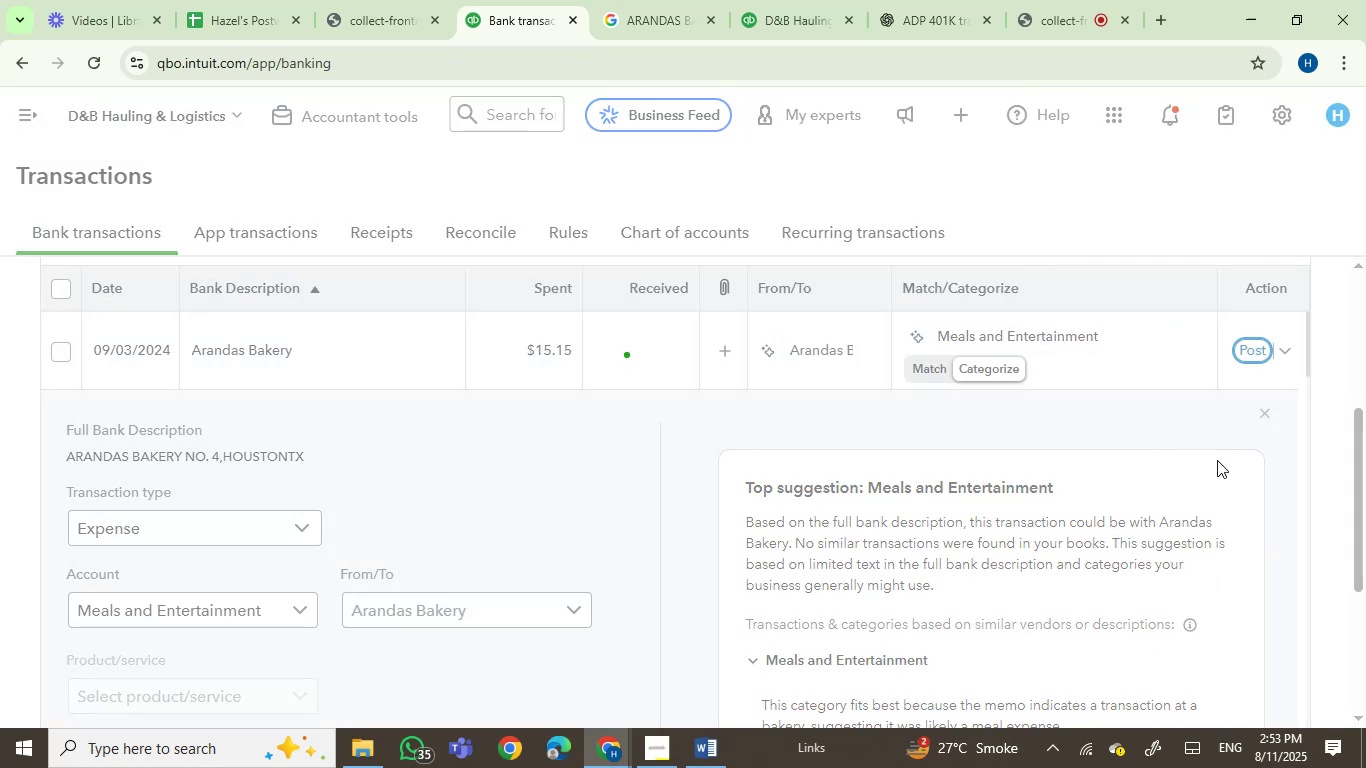 
wait(8.92)
 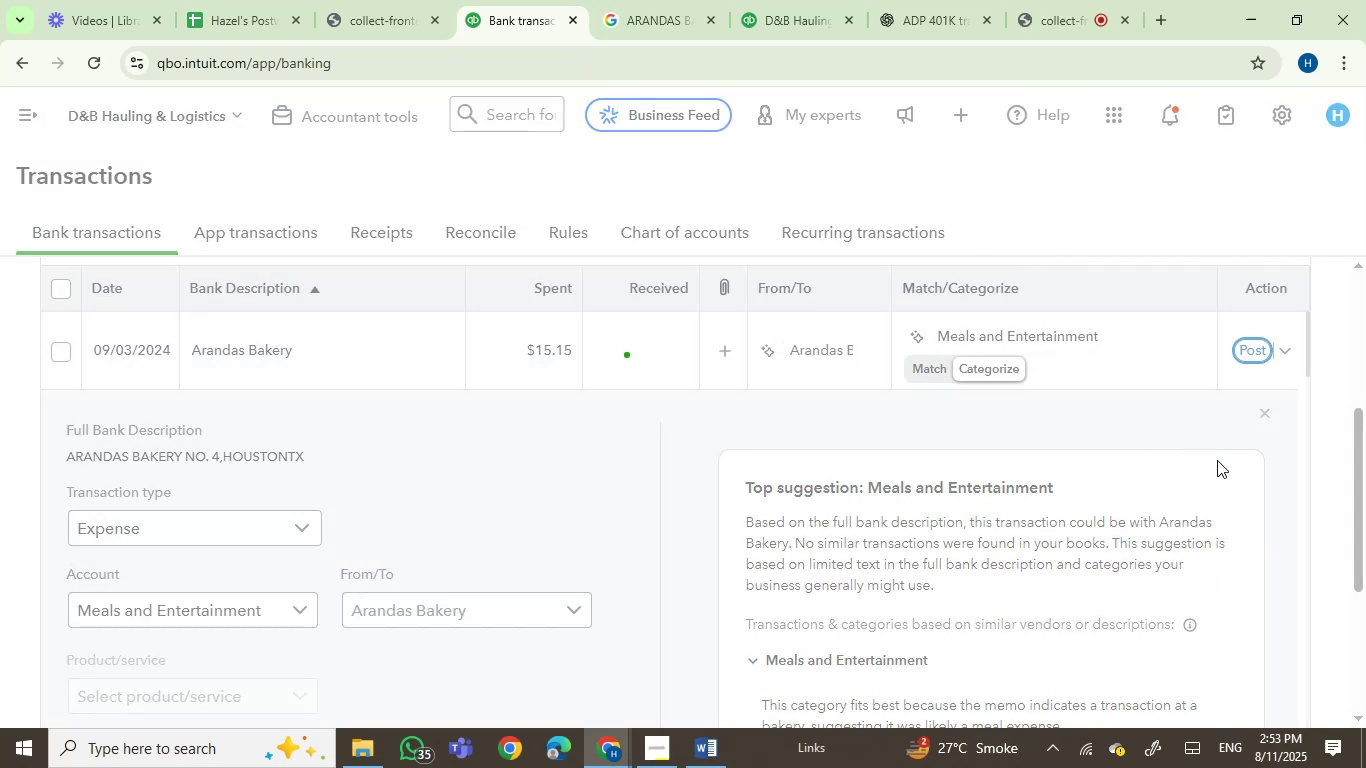 
left_click([1256, 351])
 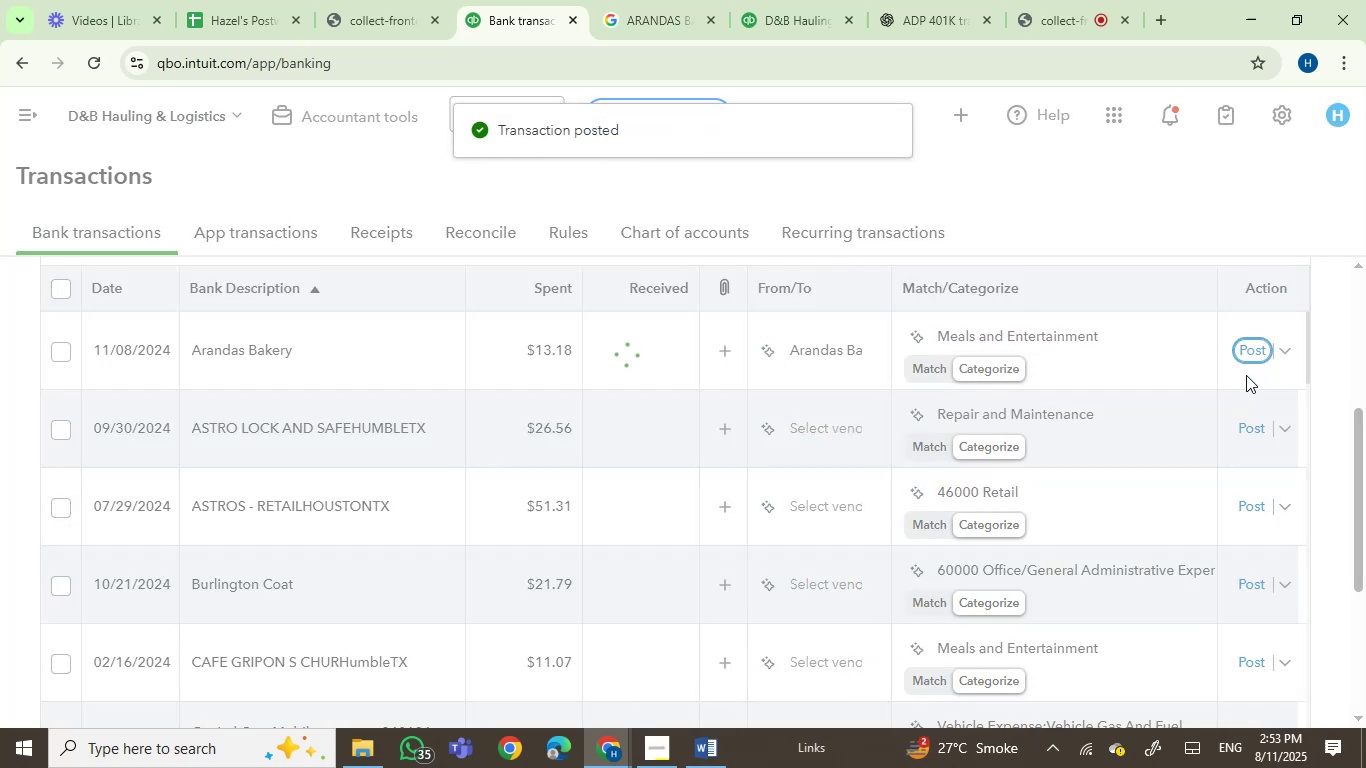 
mouse_move([1196, 417])
 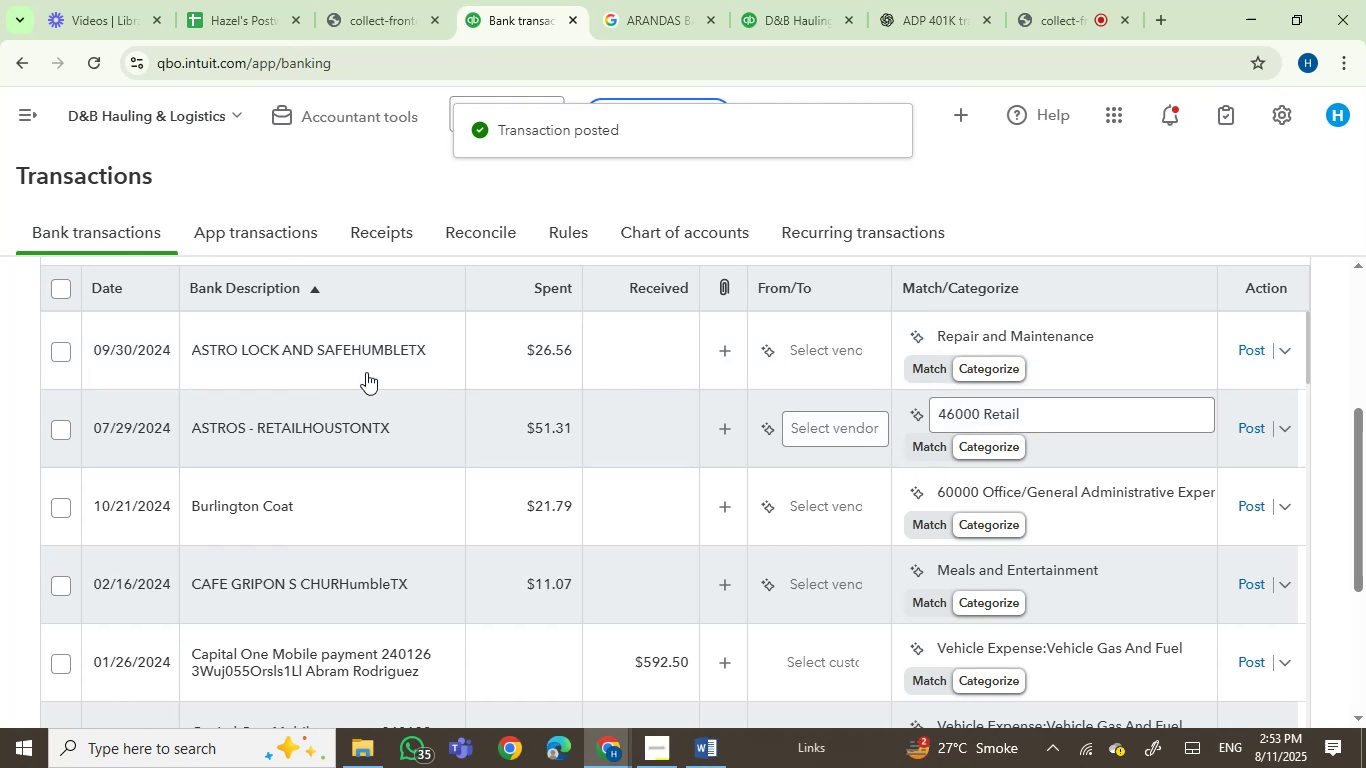 
left_click([372, 349])
 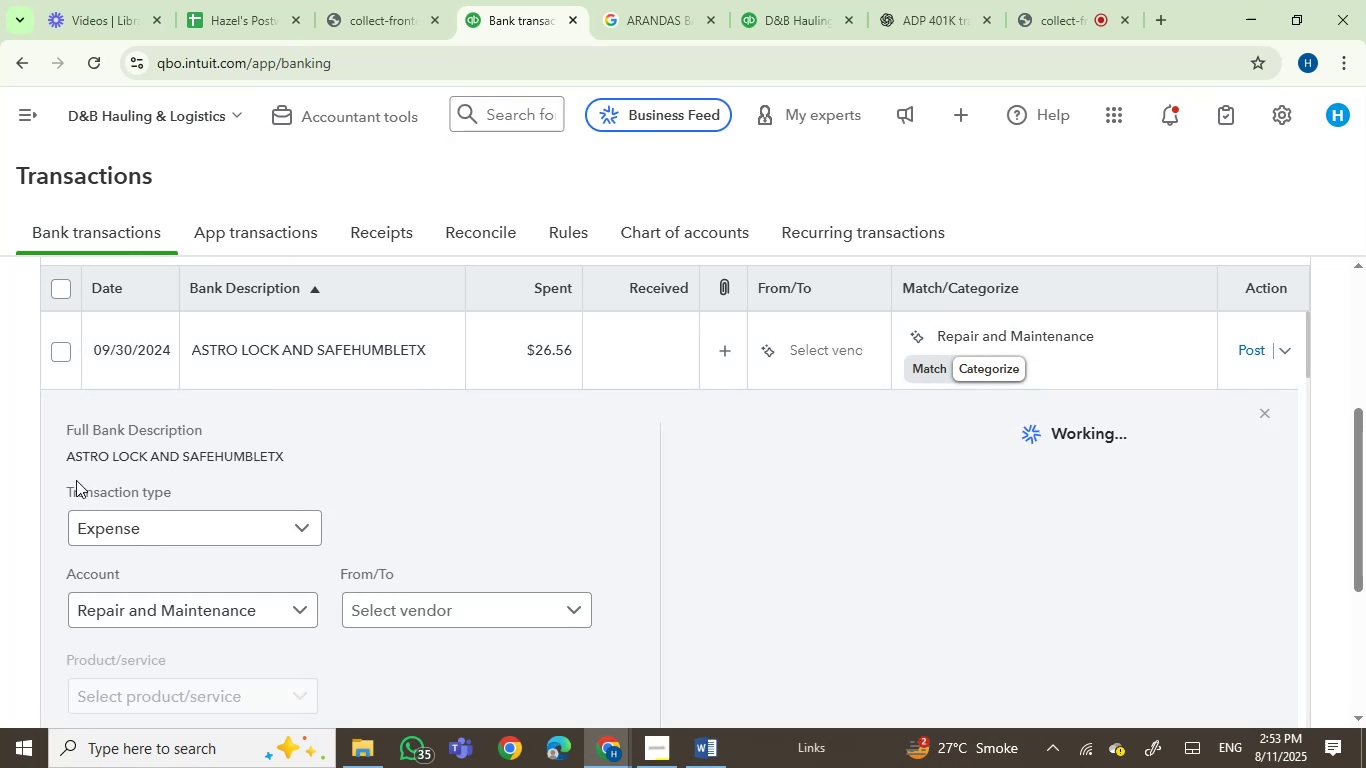 
left_click_drag(start_coordinate=[68, 454], to_coordinate=[282, 443])
 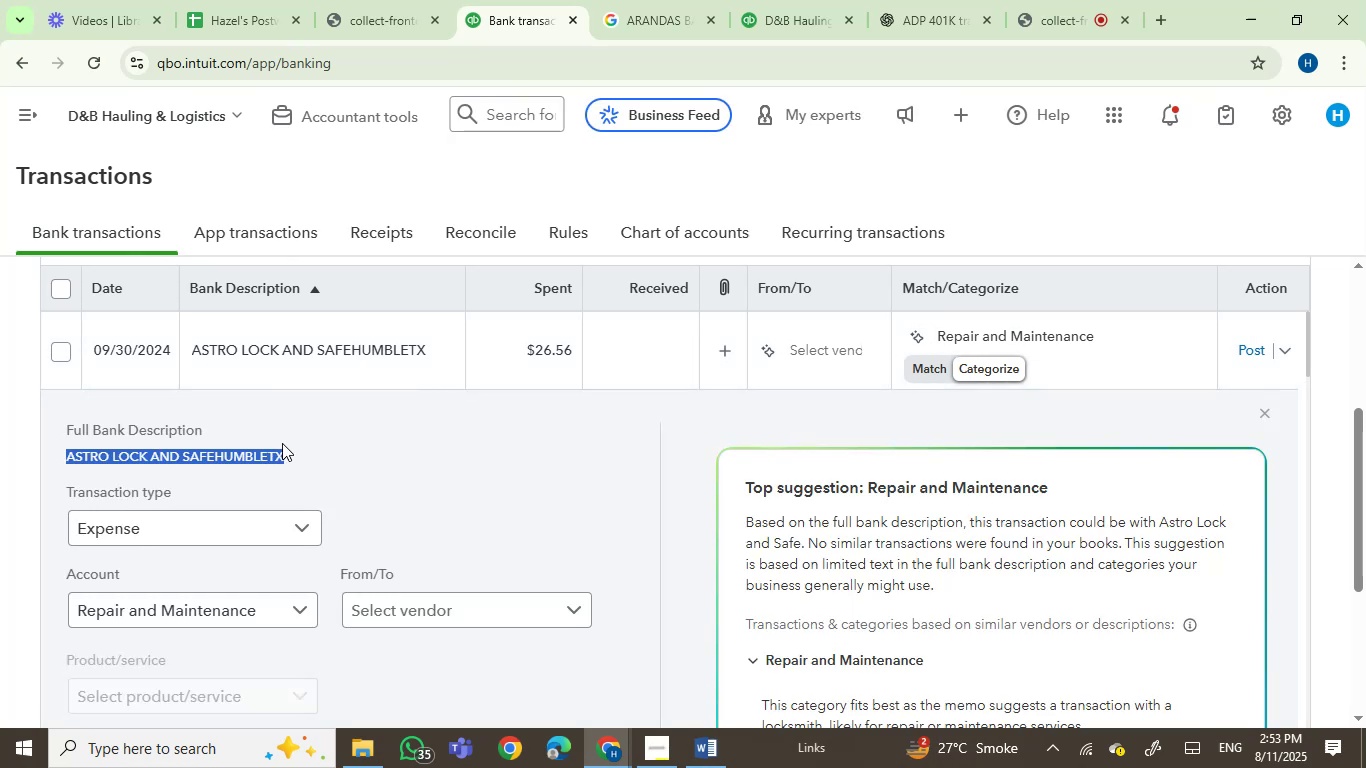 
key(Control+C)
 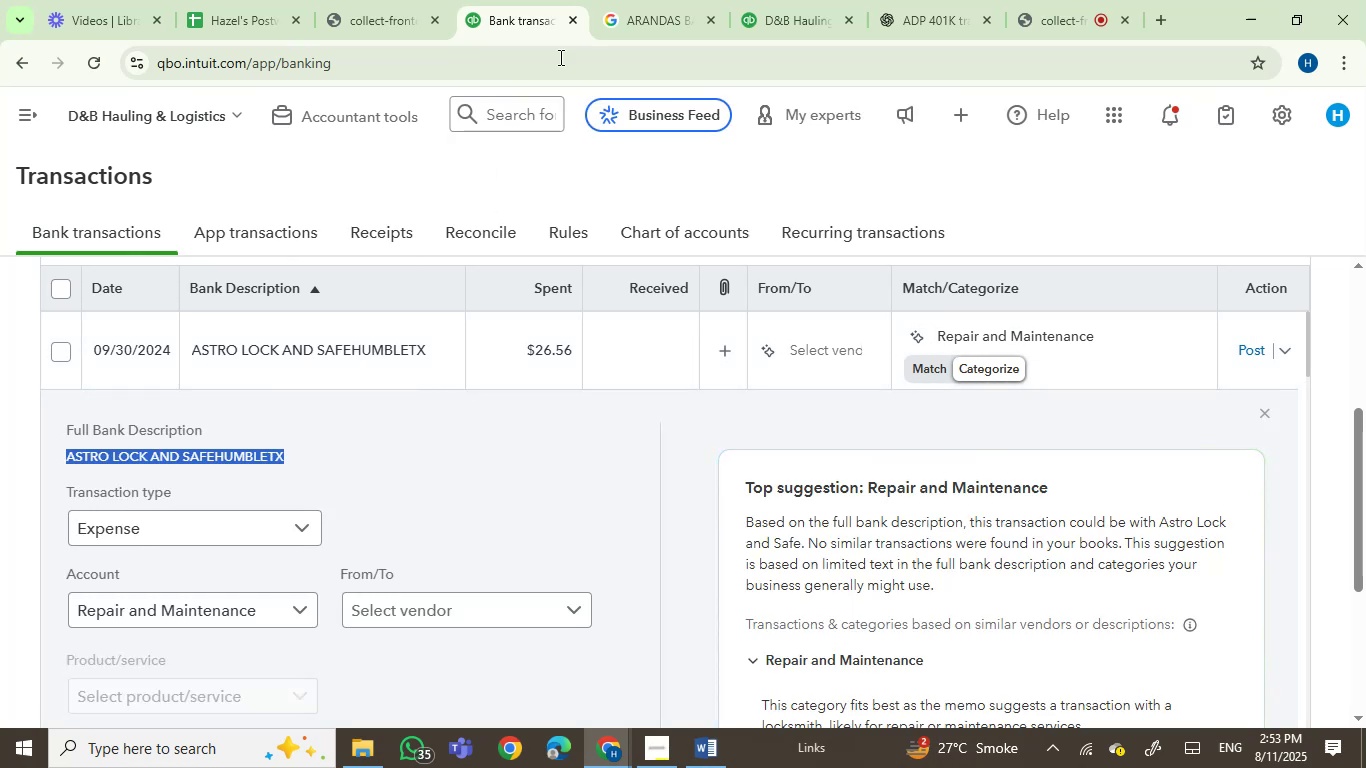 
left_click_drag(start_coordinate=[623, 0], to_coordinate=[623, 6])
 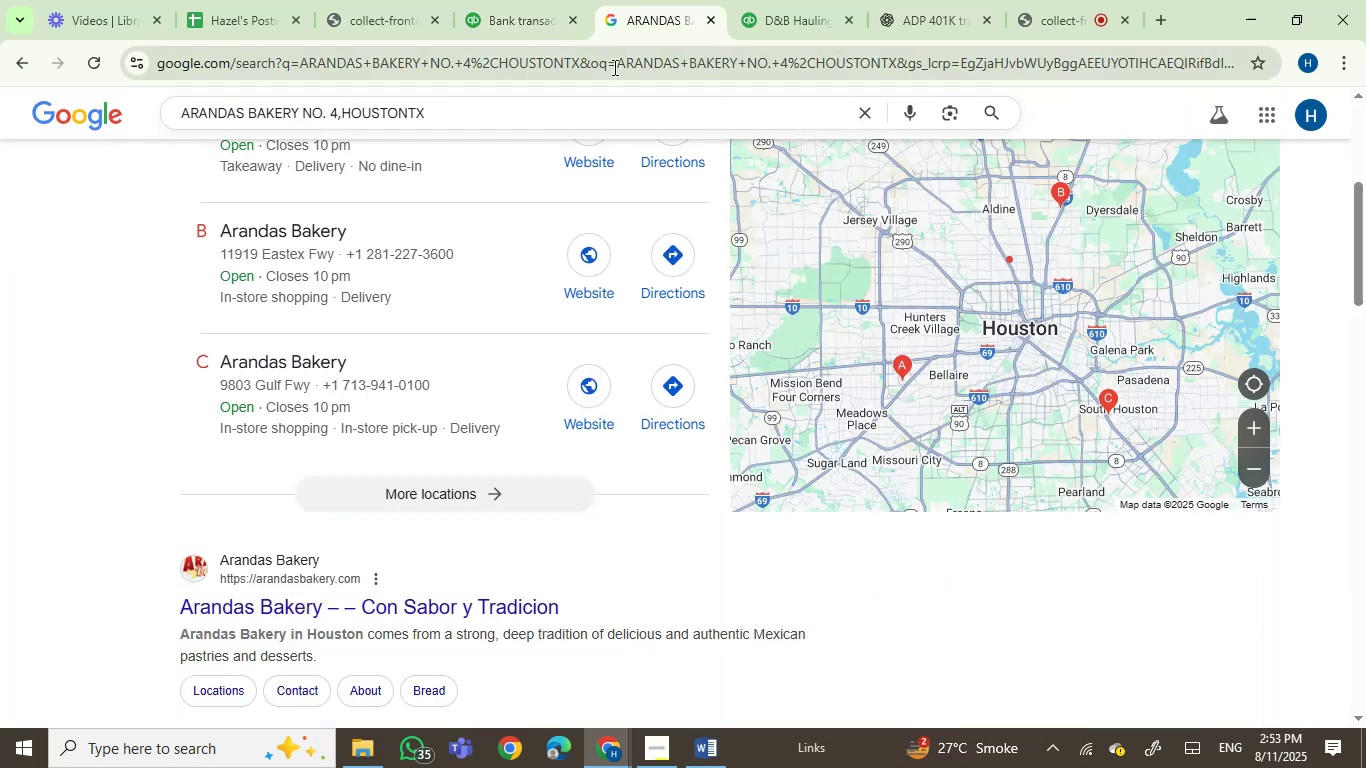 
key(Control+ControlLeft)
 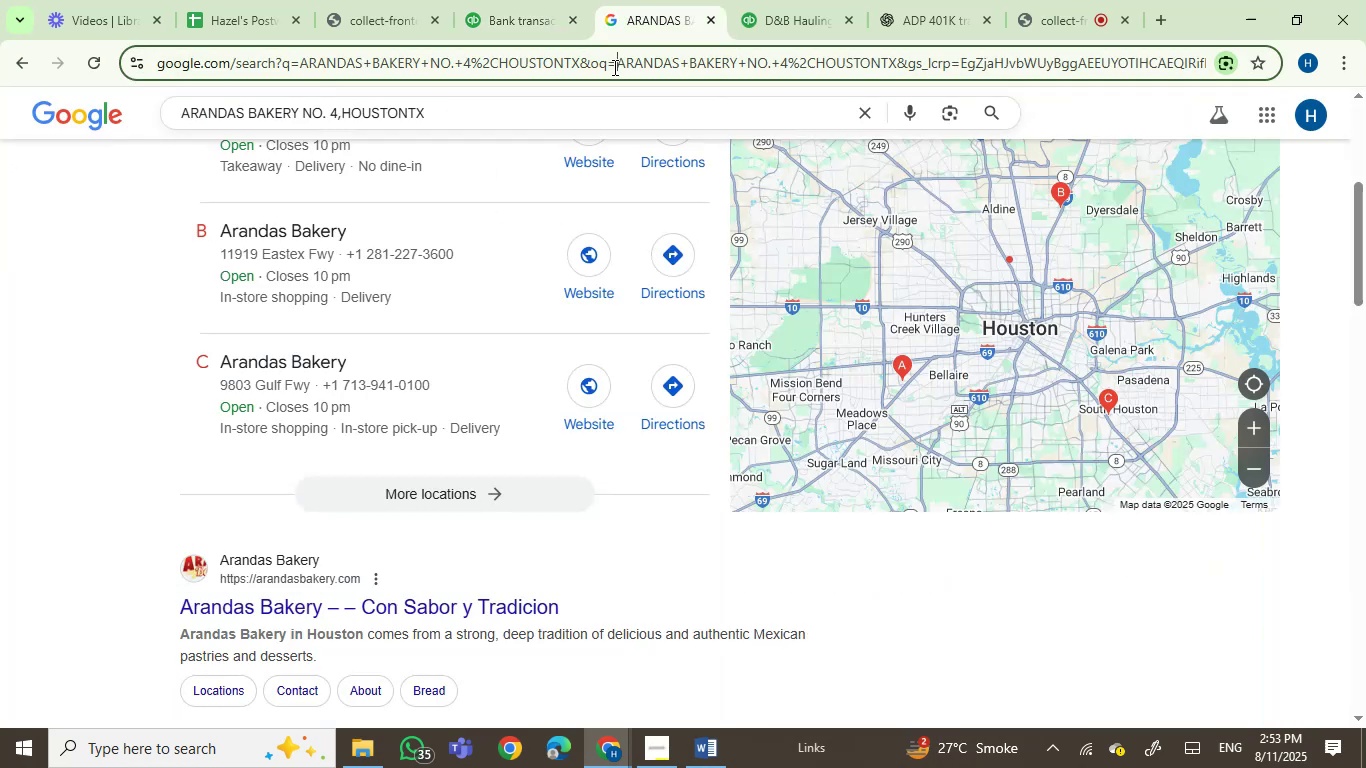 
double_click([613, 67])
 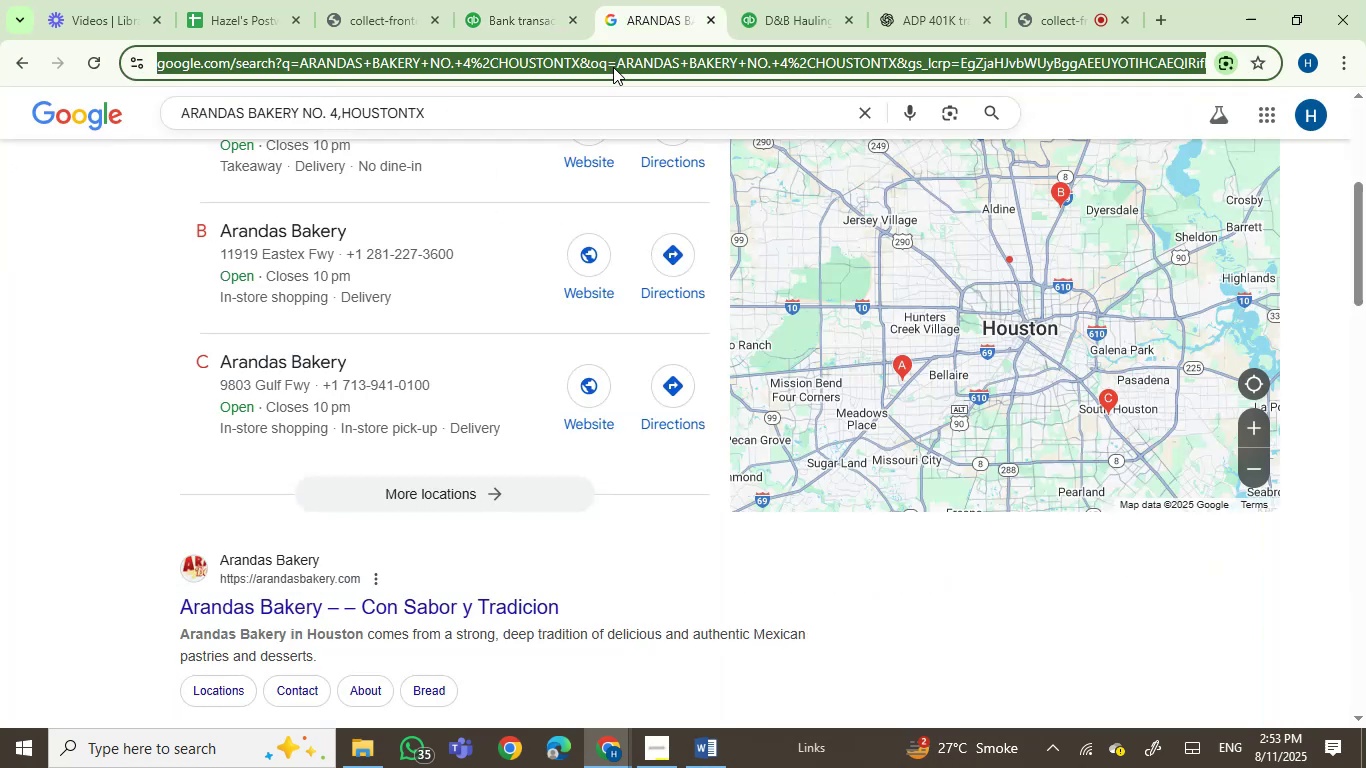 
key(Control+V)
 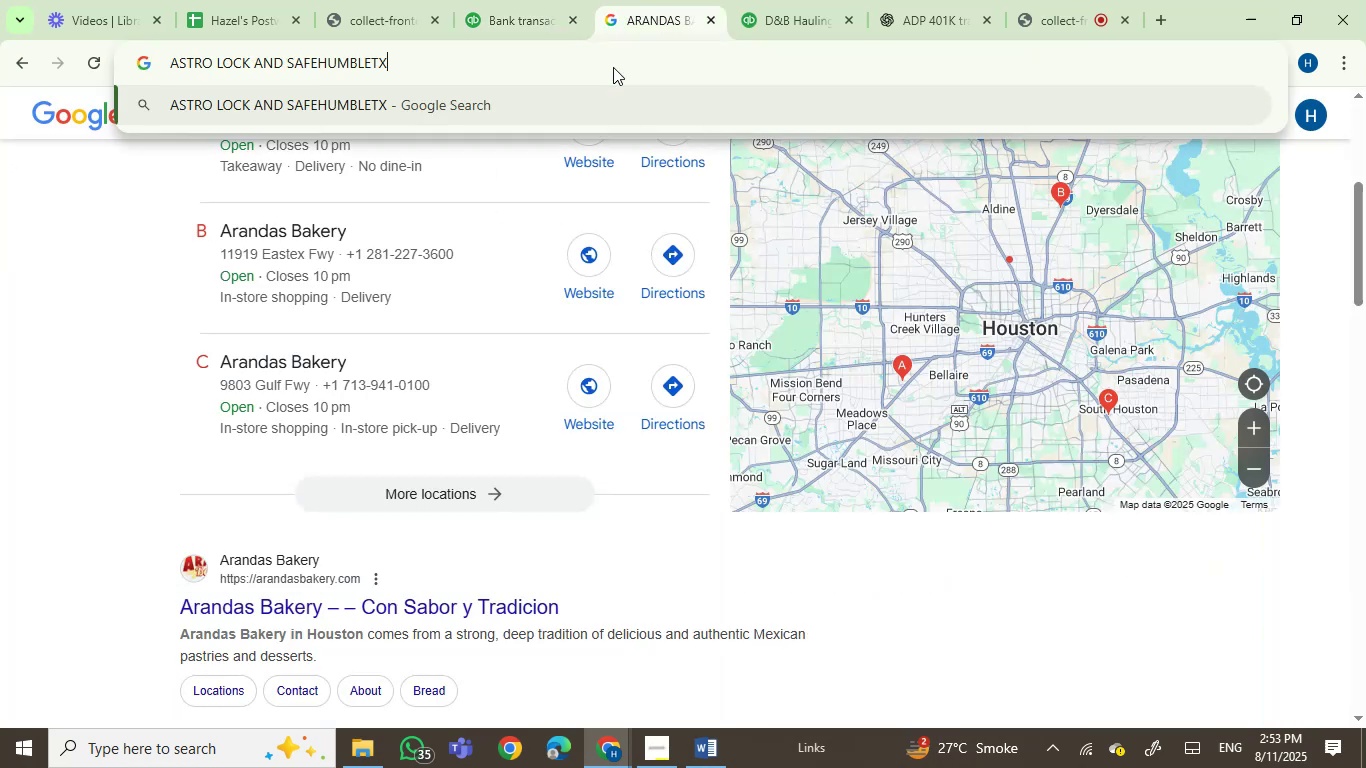 
key(Enter)
 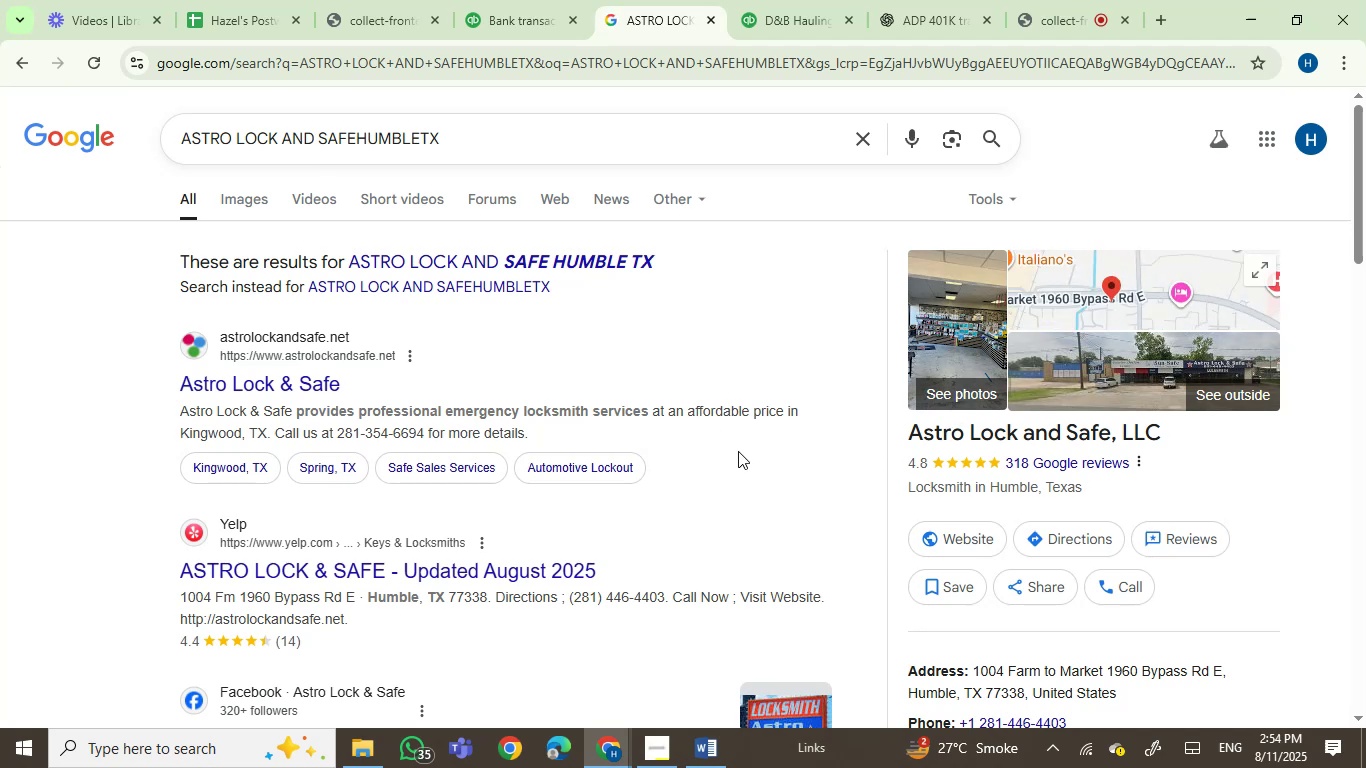 
wait(13.4)
 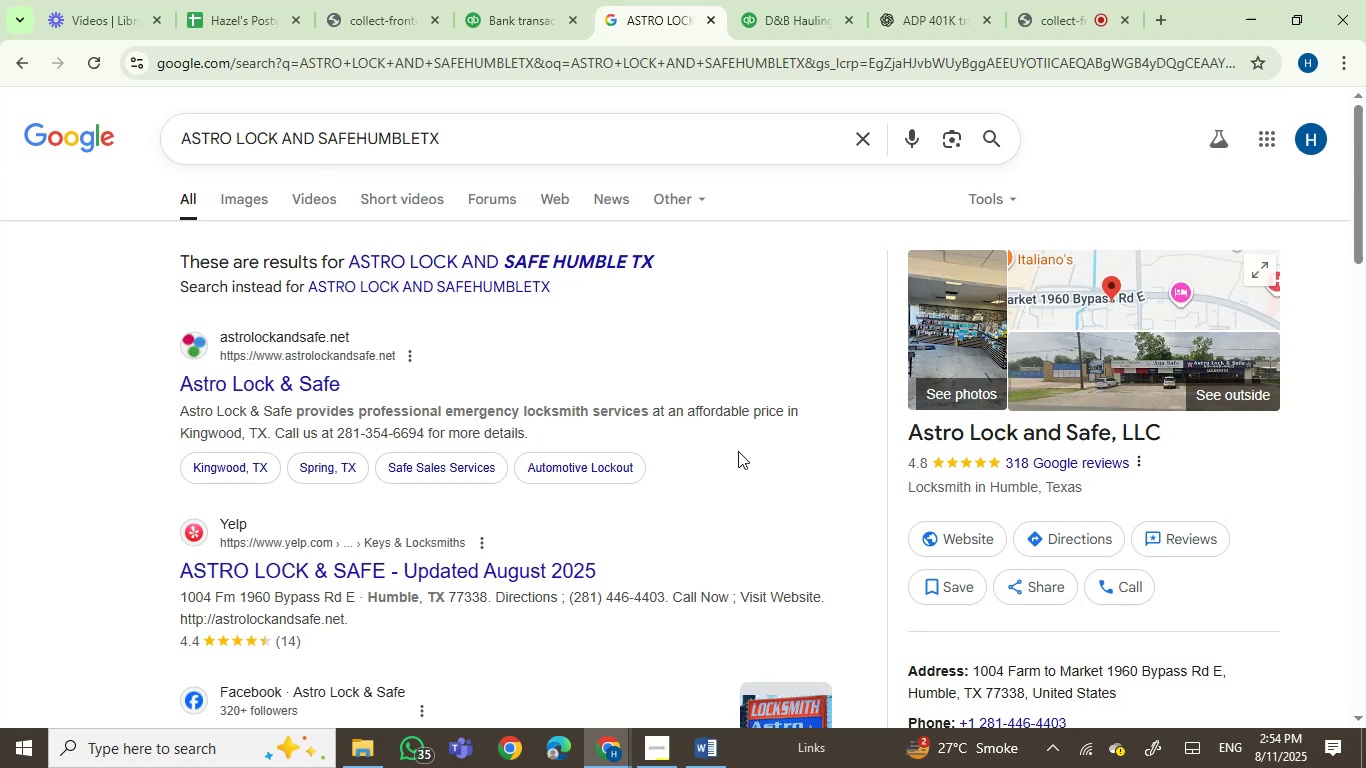 
left_click_drag(start_coordinate=[345, 385], to_coordinate=[180, 387])
 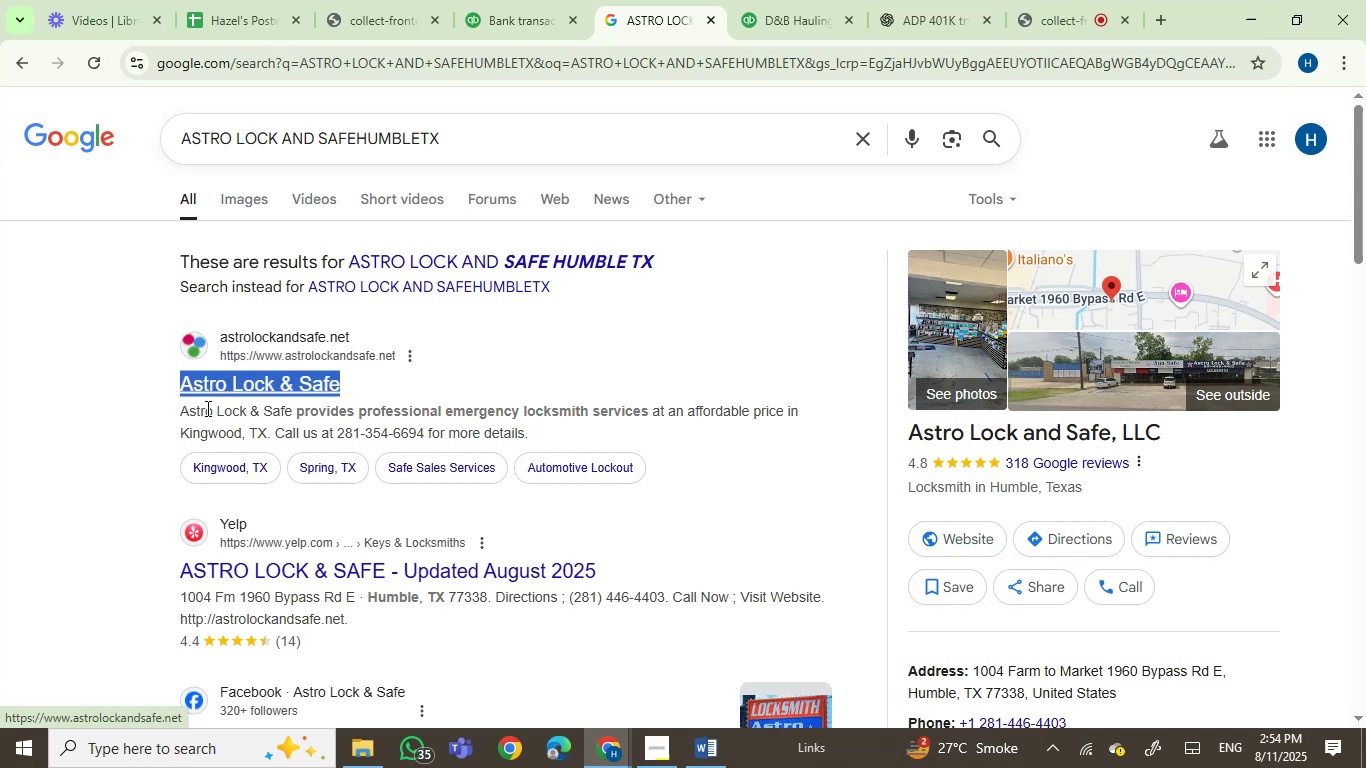 
key(Control+C)
 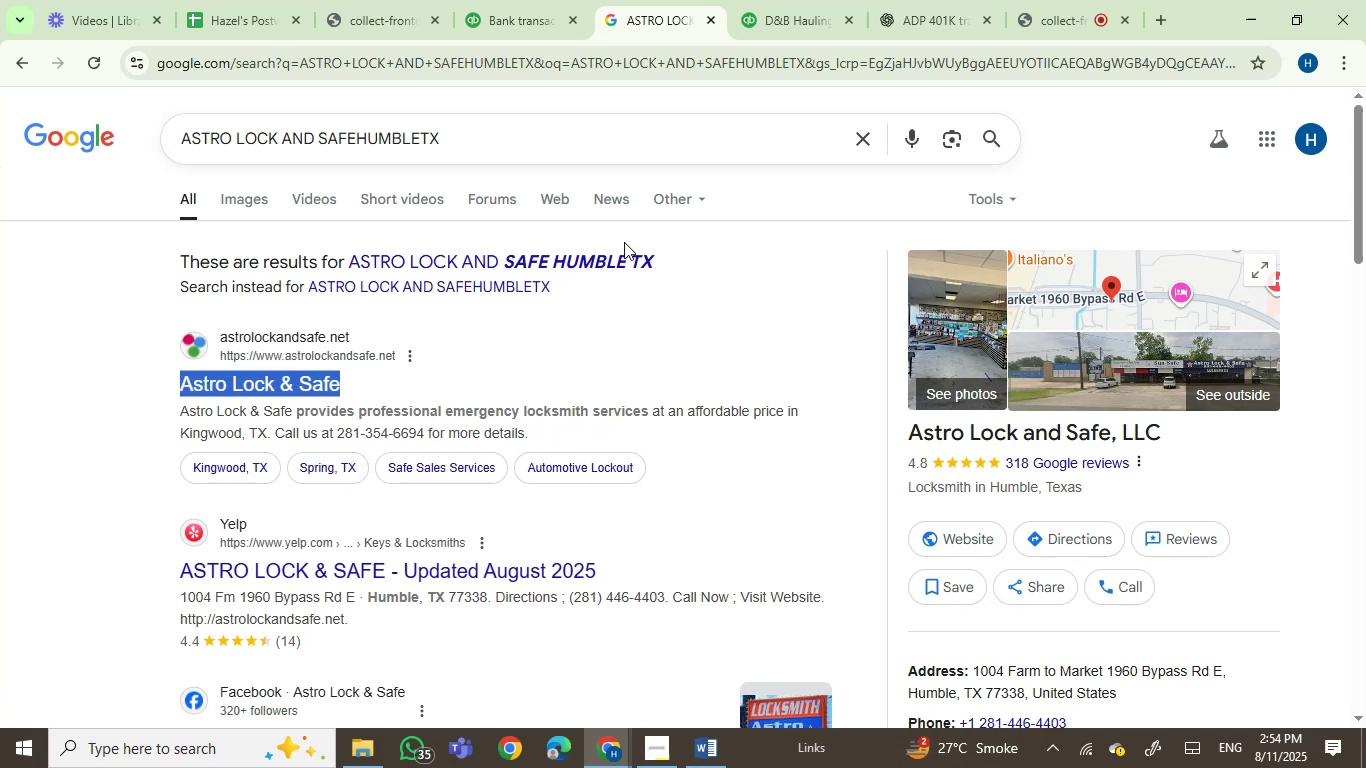 
left_click([485, 0])
 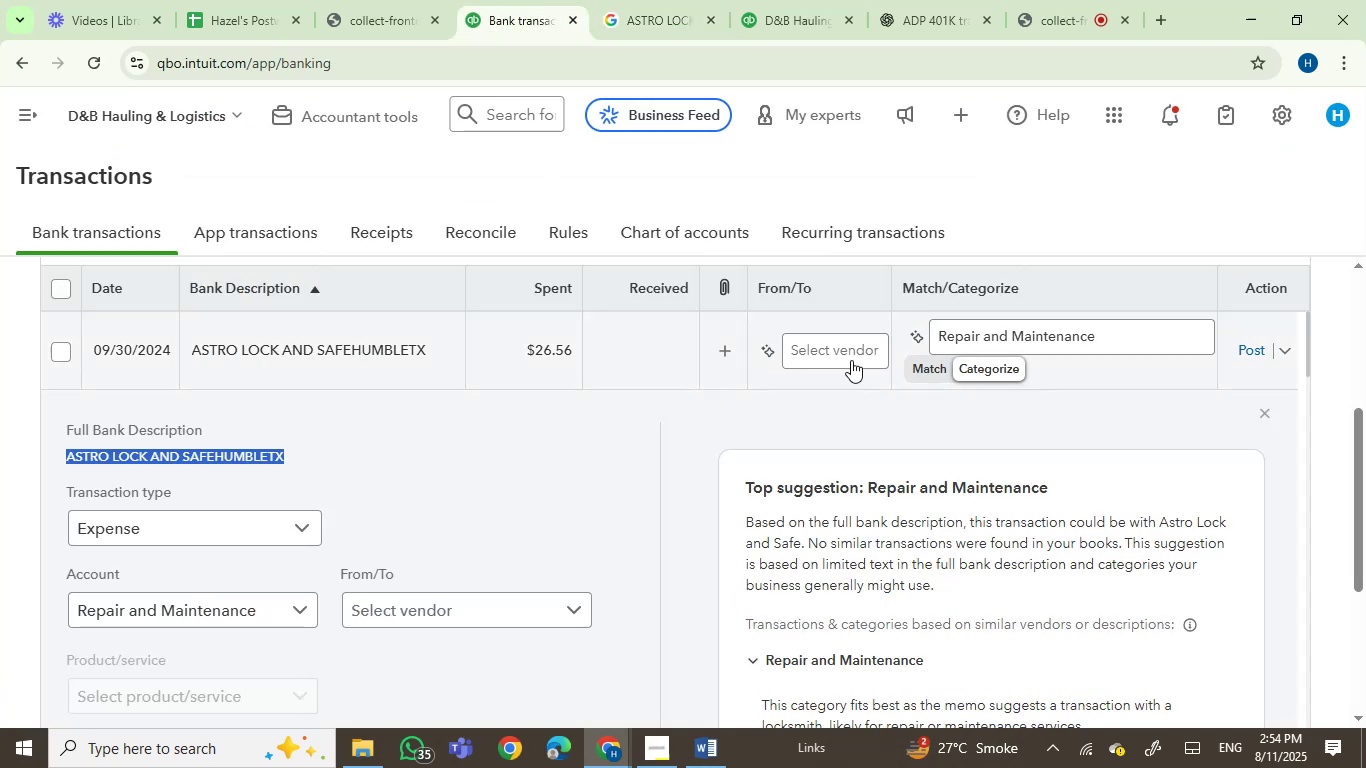 
left_click([823, 343])
 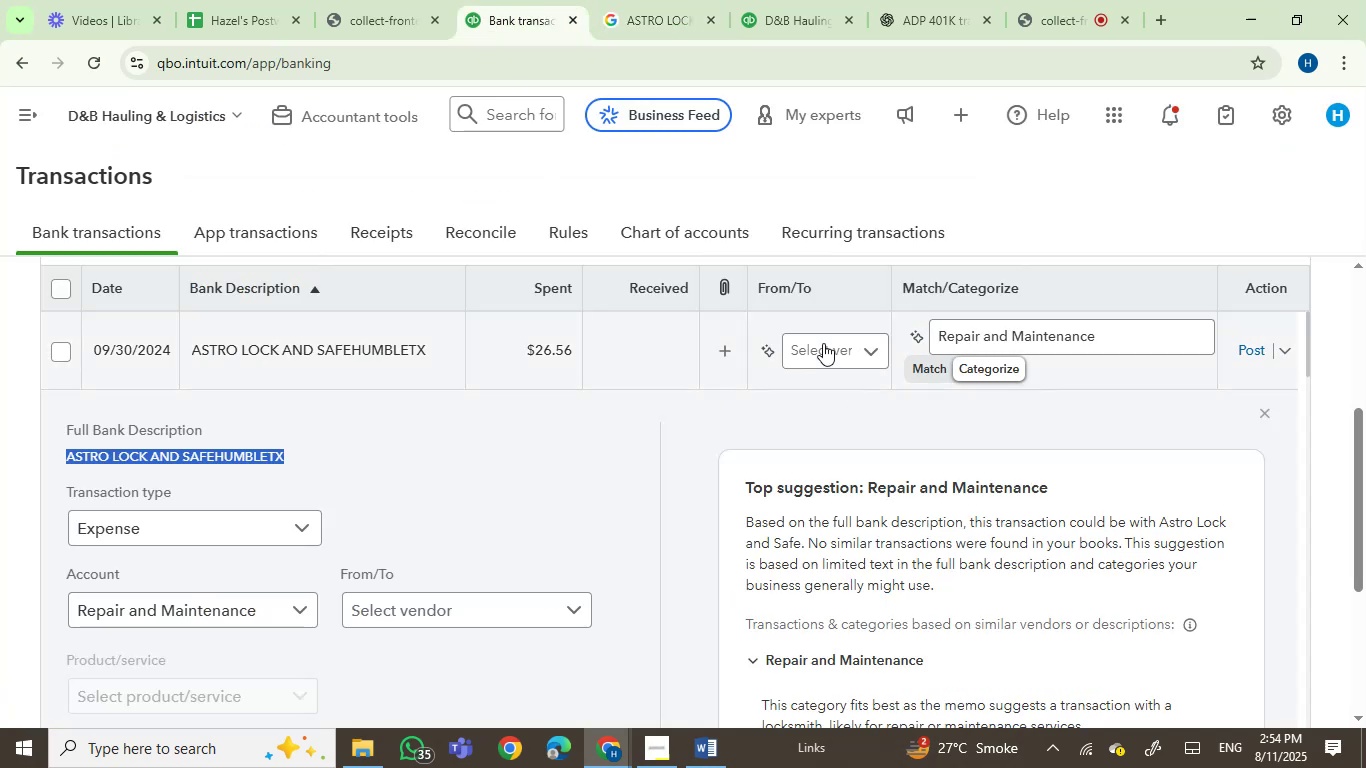 
key(Control+V)
 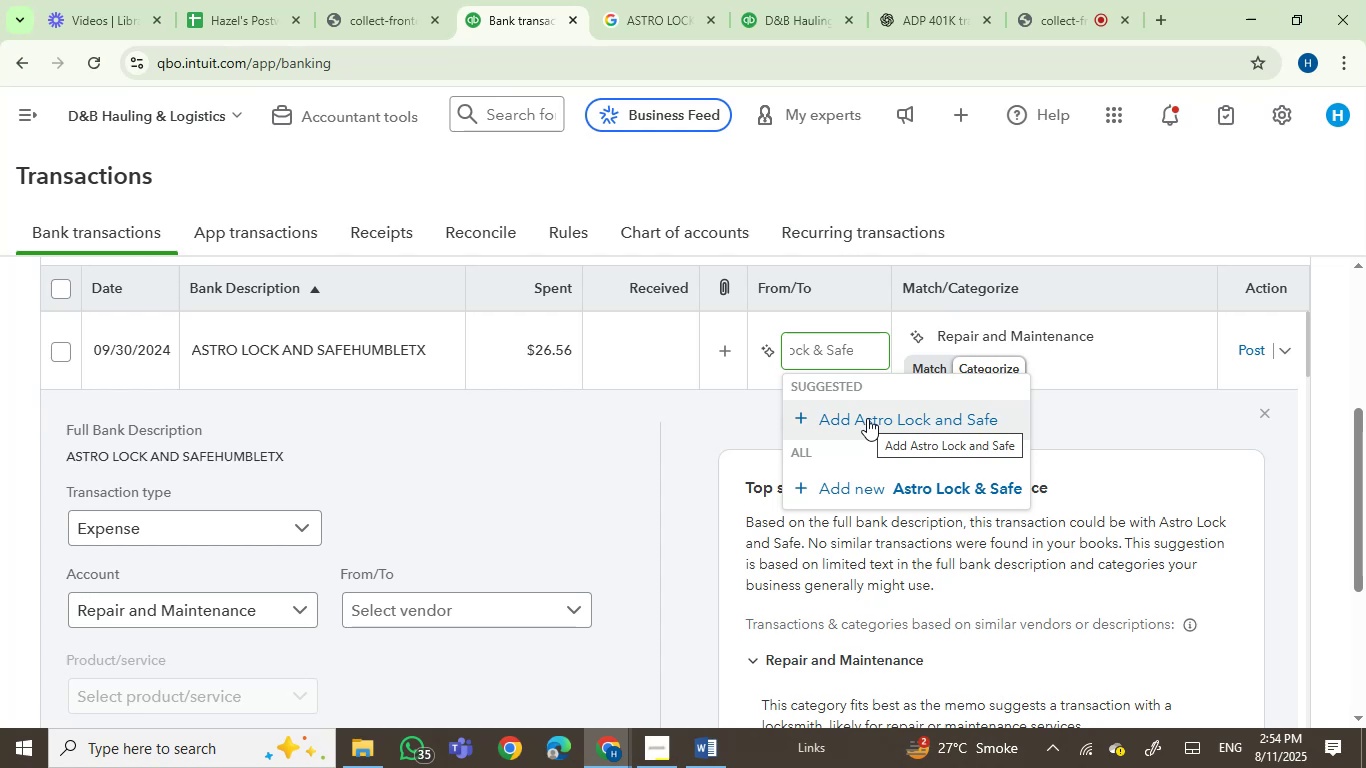 
wait(7.63)
 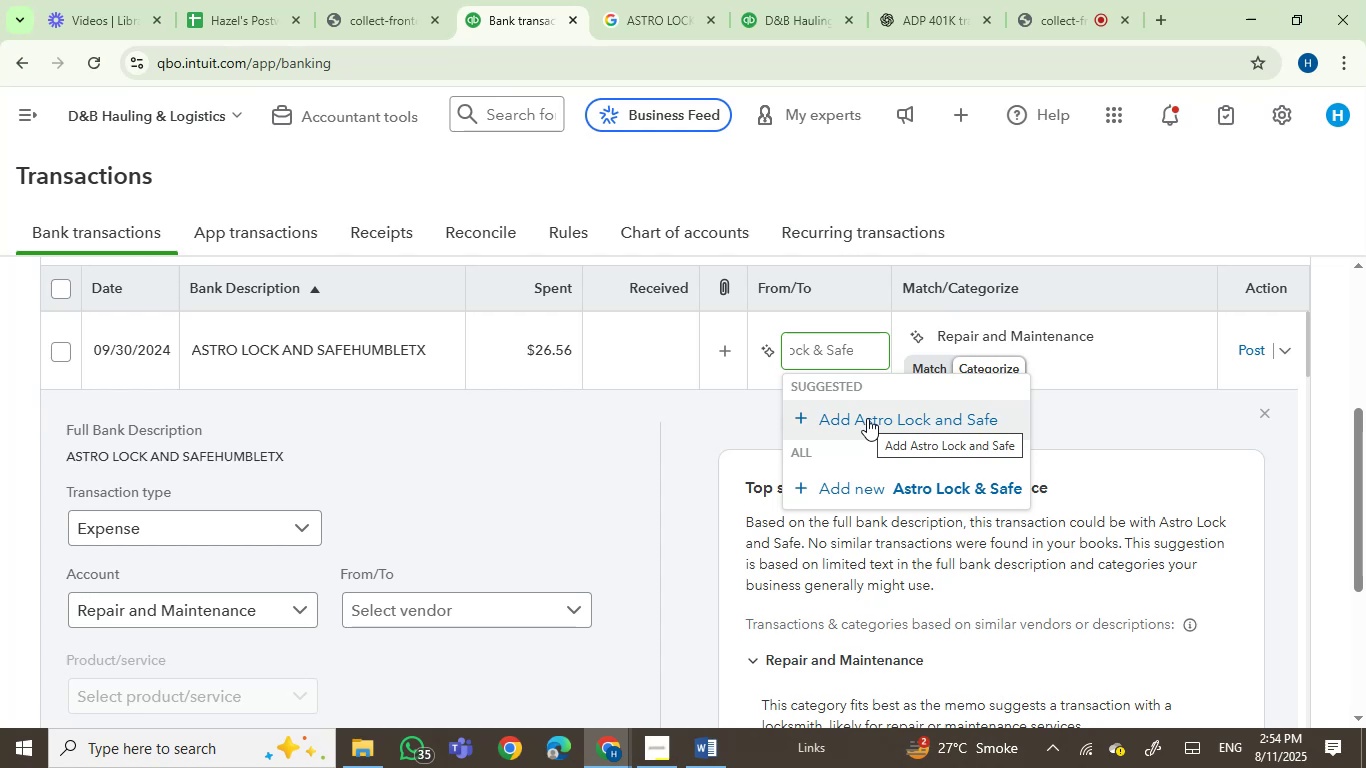 
left_click([915, 492])
 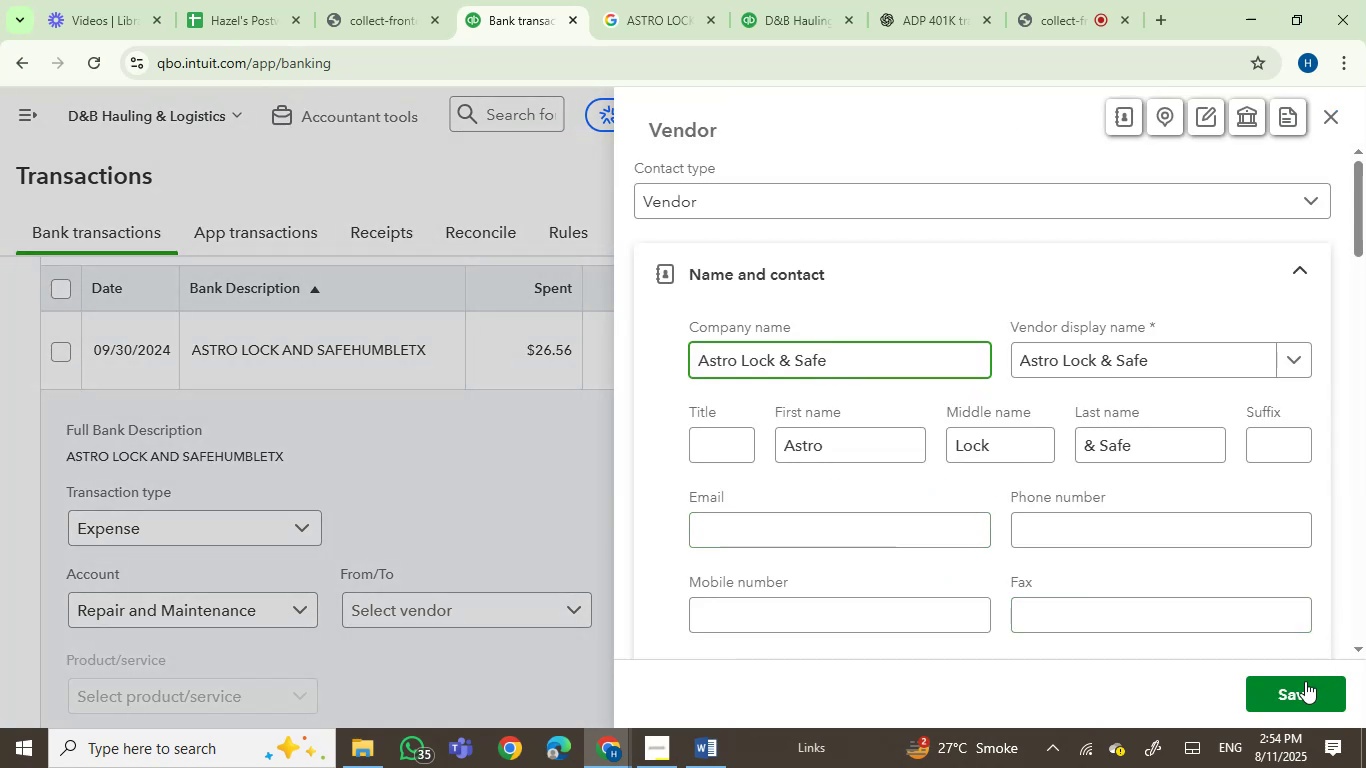 
left_click([1301, 701])
 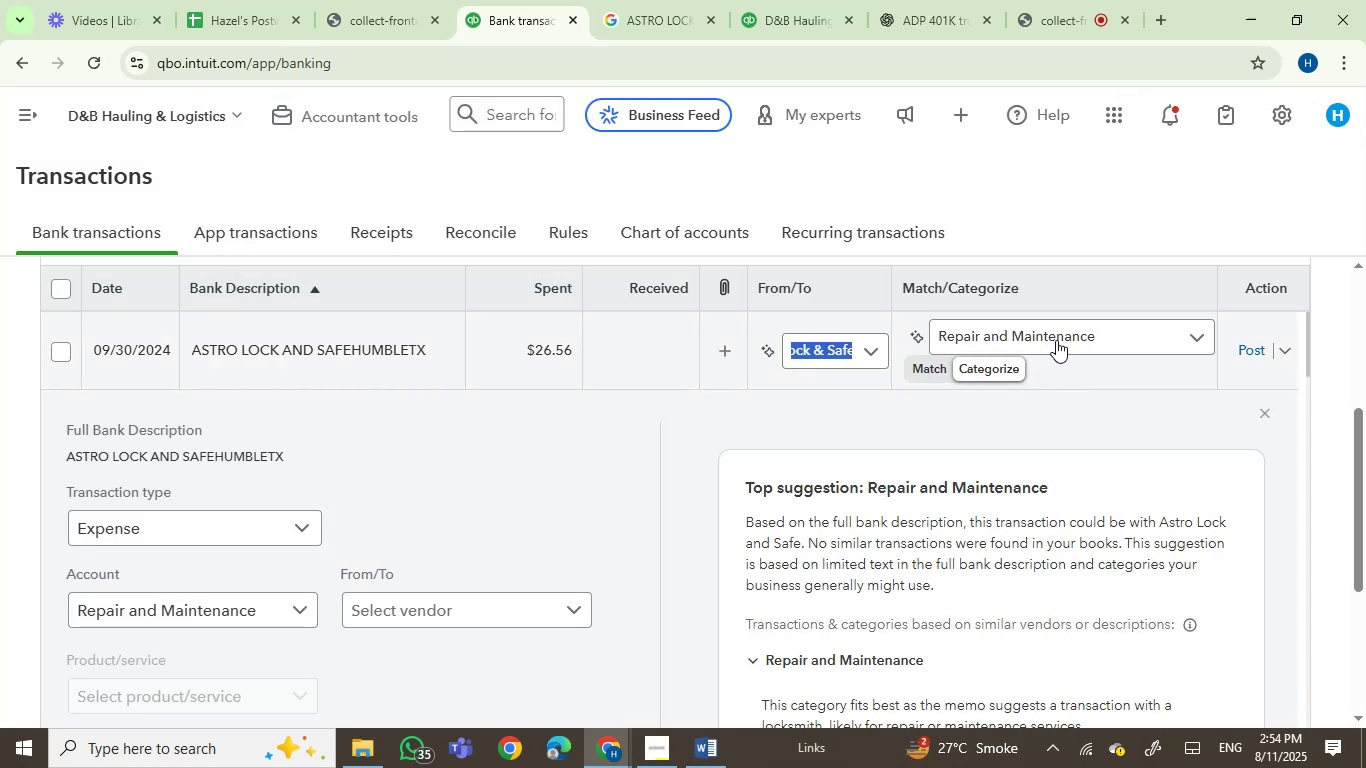 
left_click([1257, 354])
 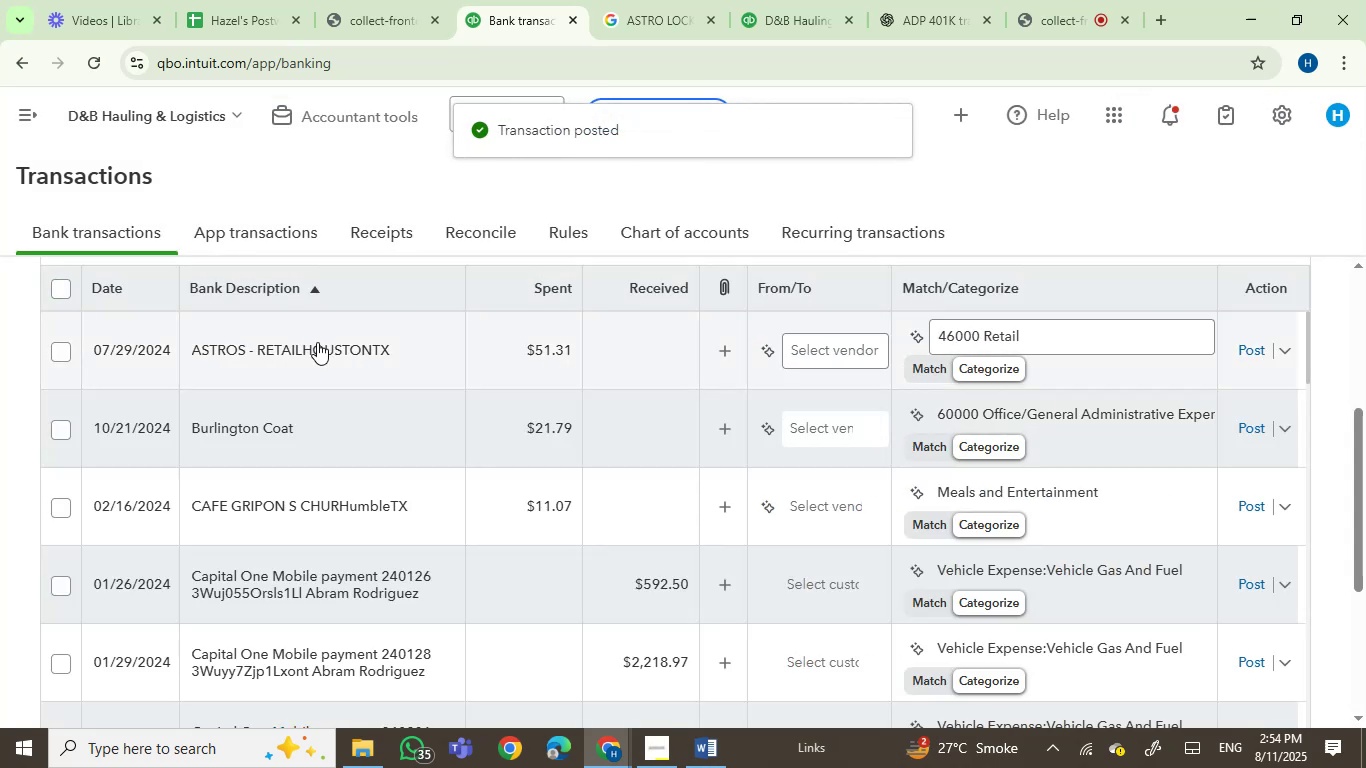 
wait(6.71)
 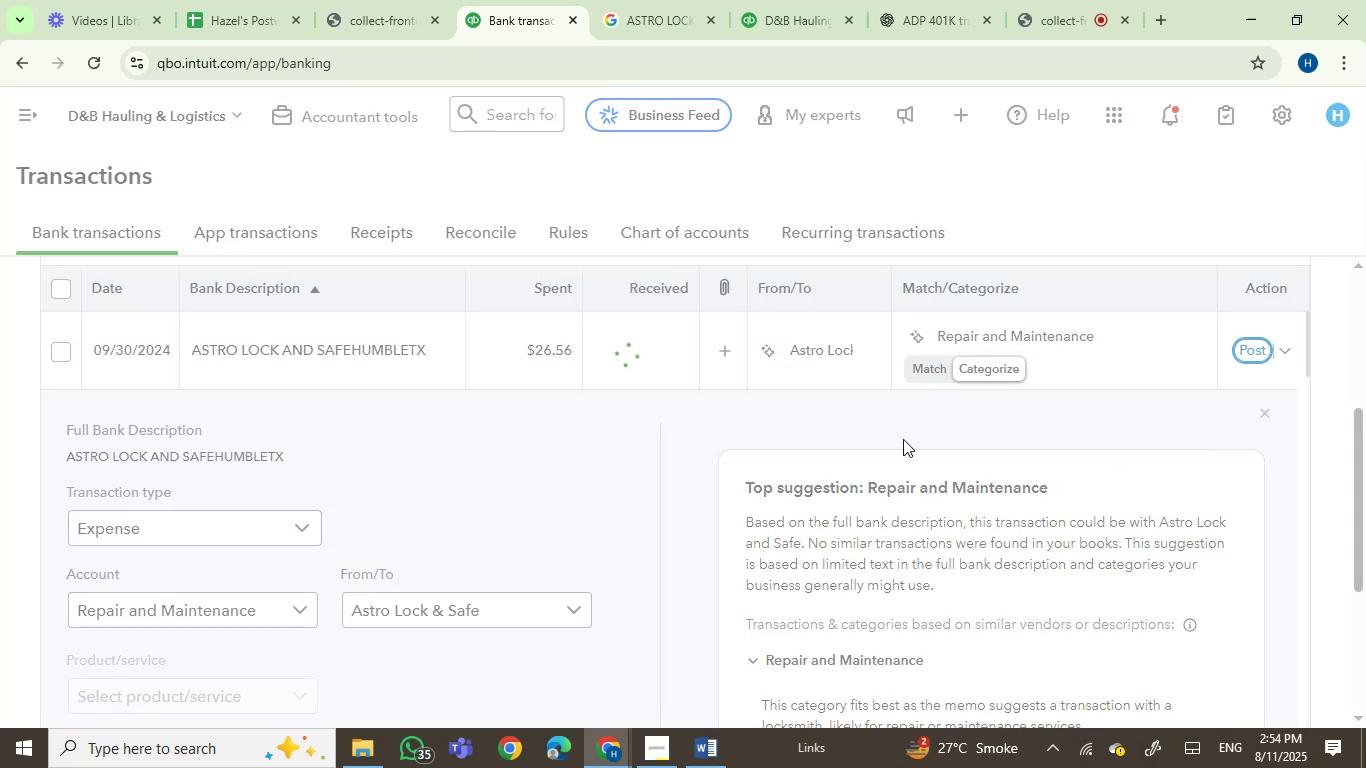 
left_click([310, 344])
 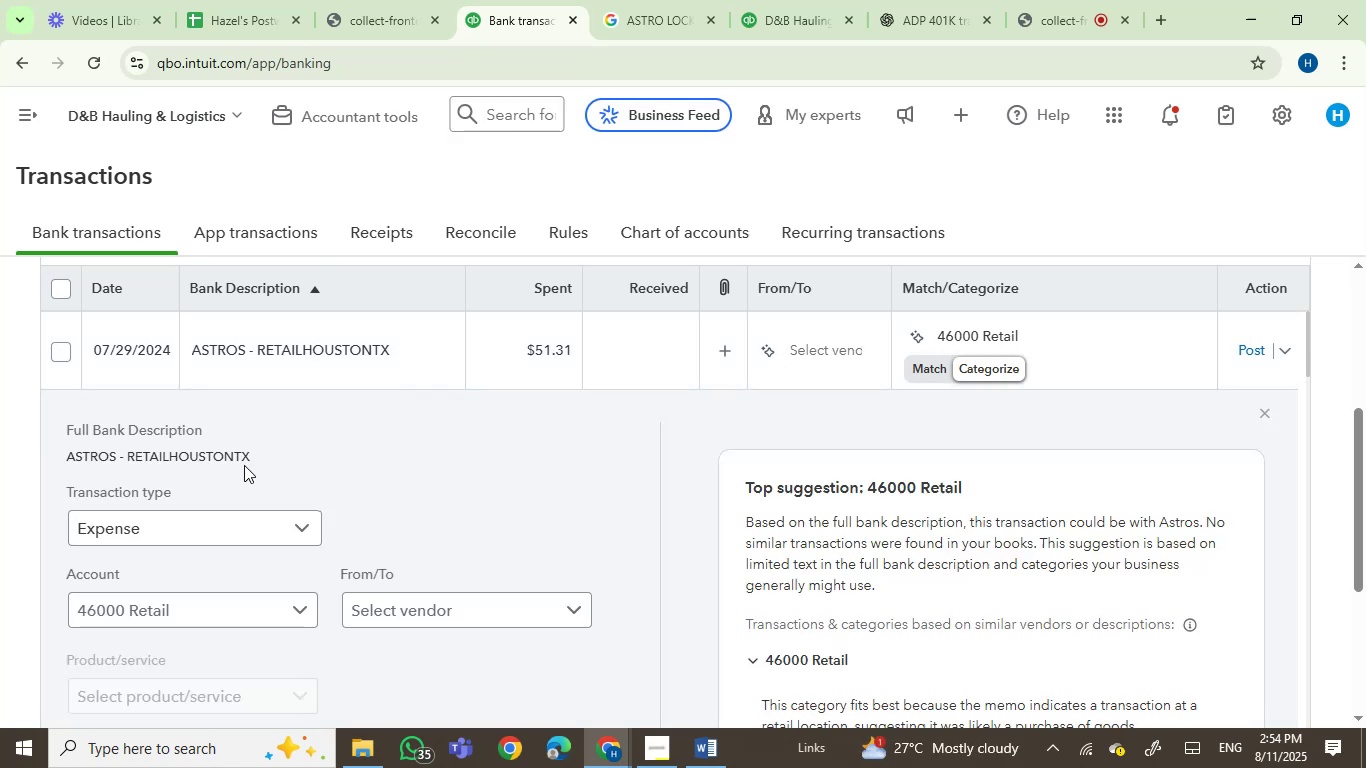 
left_click_drag(start_coordinate=[251, 453], to_coordinate=[116, 458])
 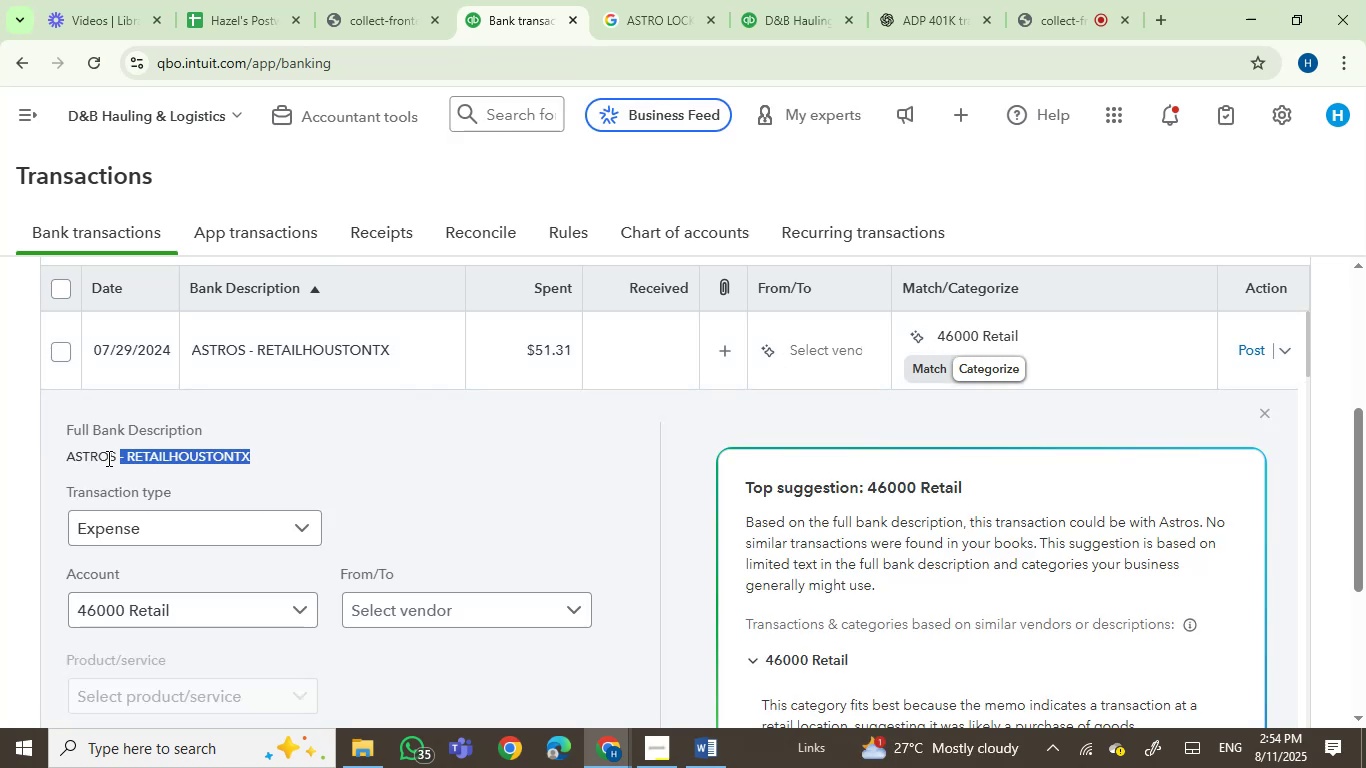 
left_click_drag(start_coordinate=[98, 457], to_coordinate=[53, 455])
 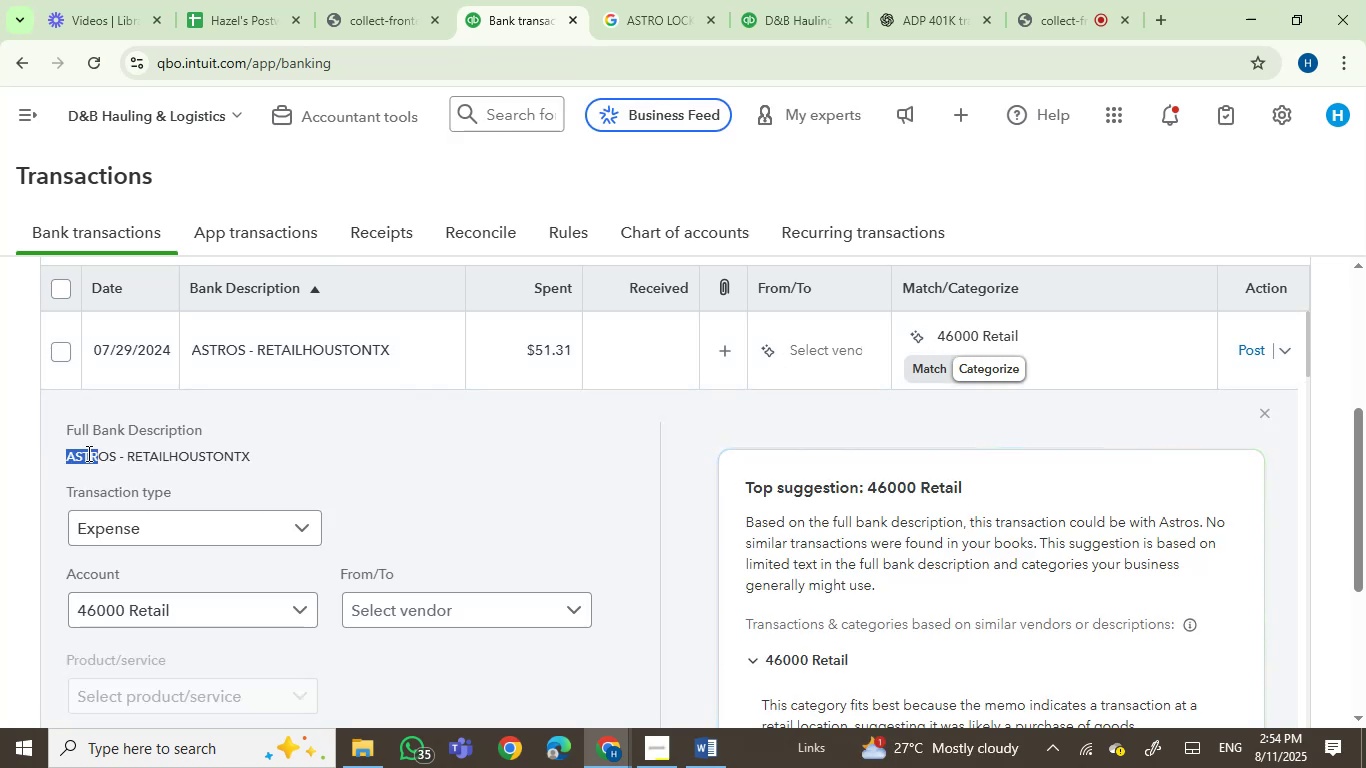 
left_click([89, 452])
 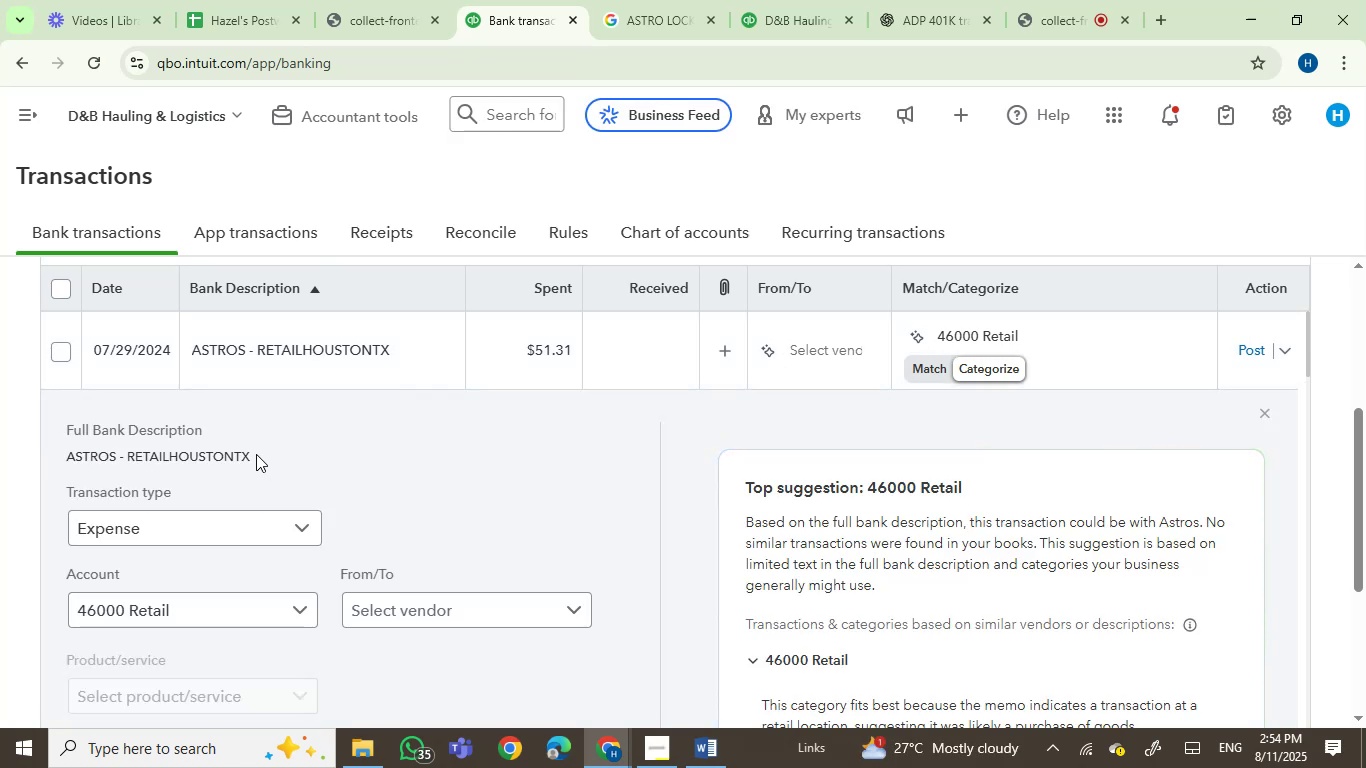 
left_click_drag(start_coordinate=[250, 454], to_coordinate=[63, 455])
 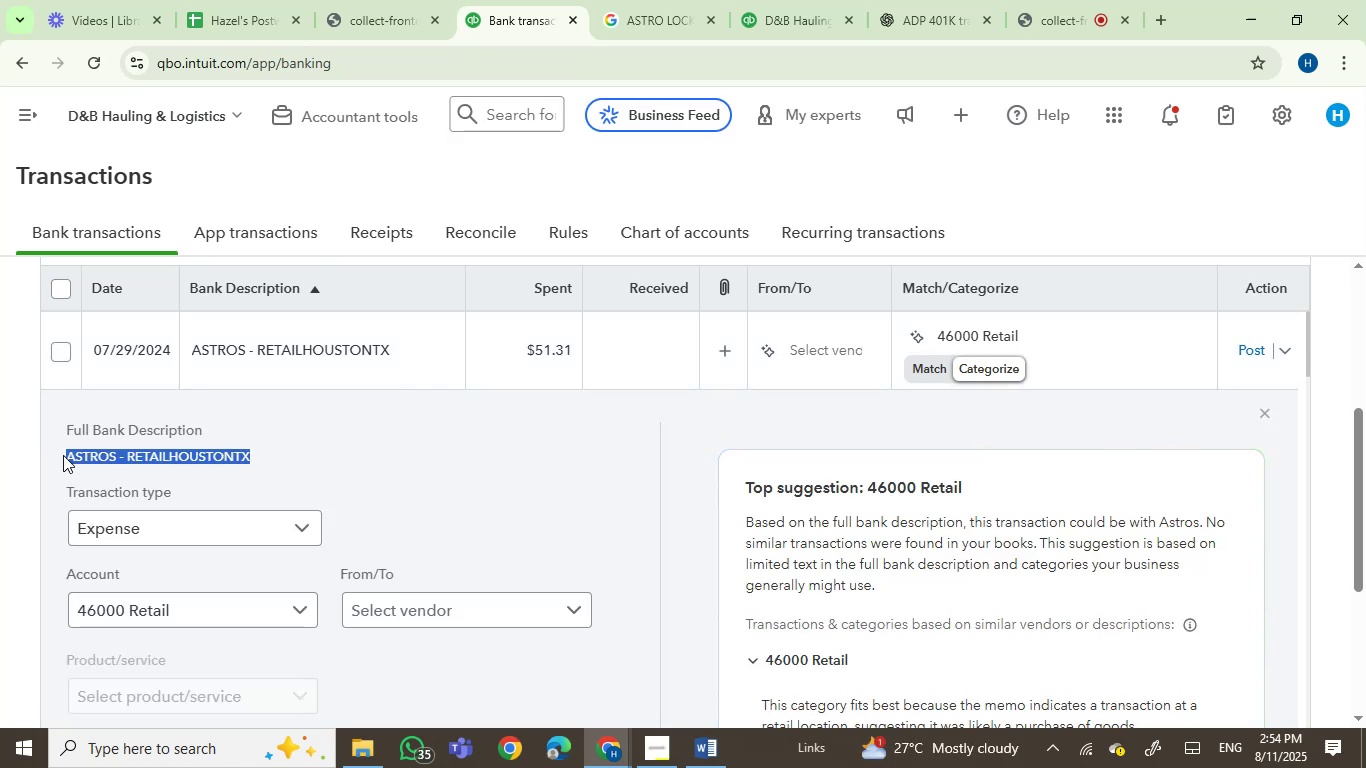 
key(Control+C)
 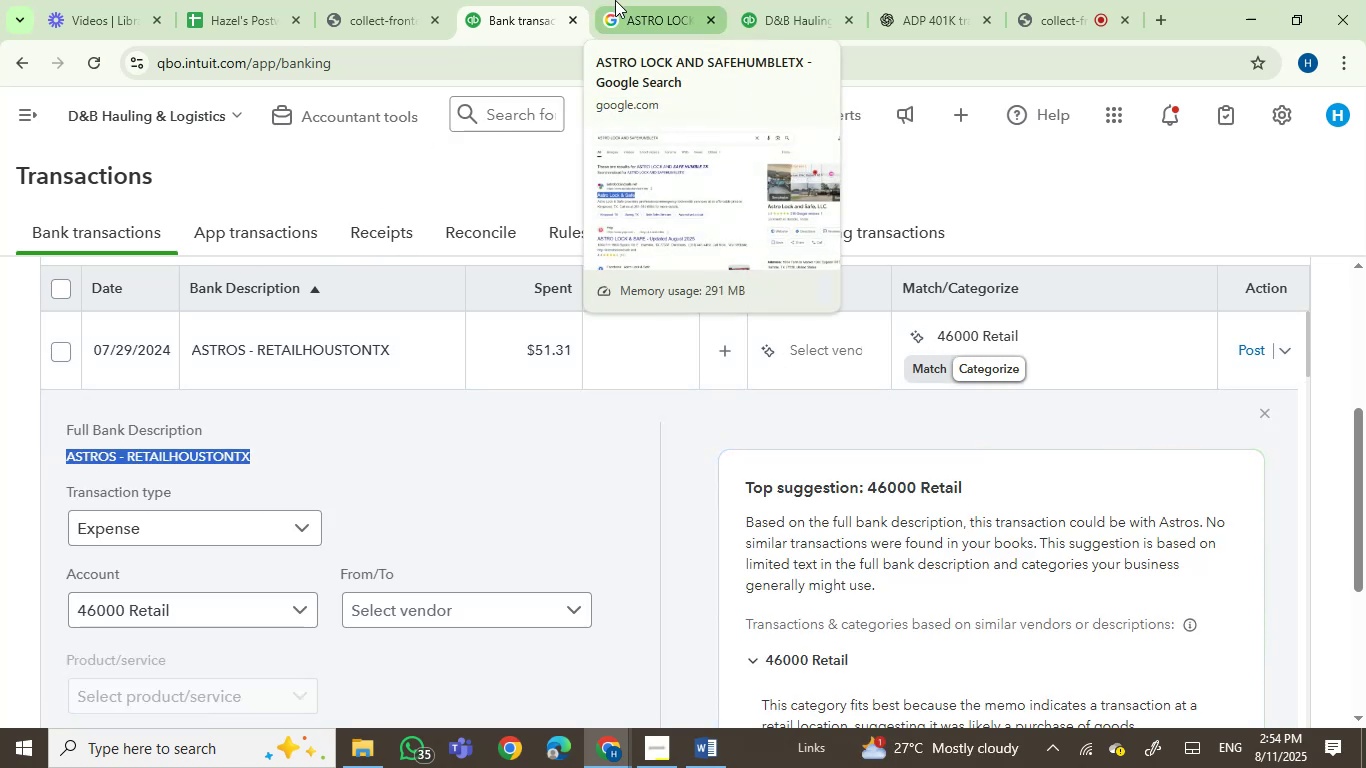 
left_click([622, 0])
 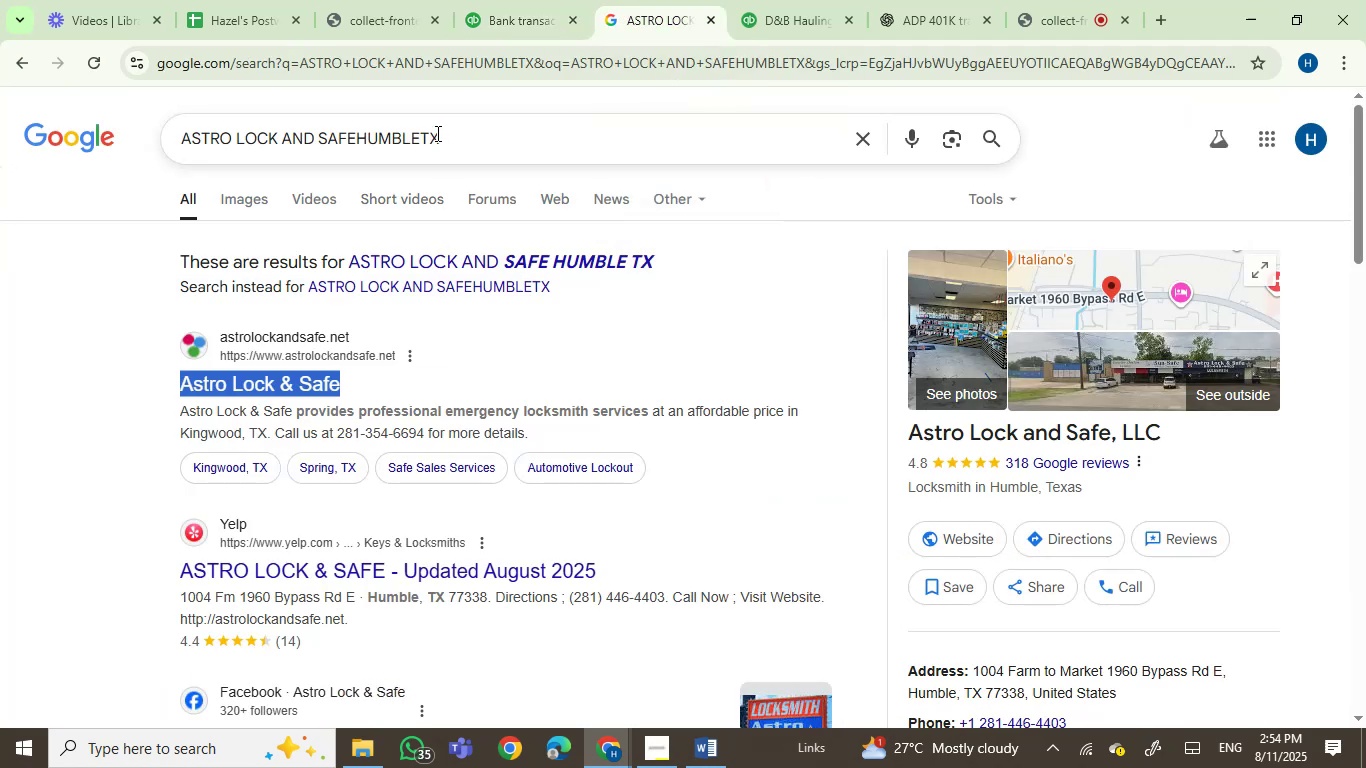 
left_click_drag(start_coordinate=[466, 135], to_coordinate=[116, 163])
 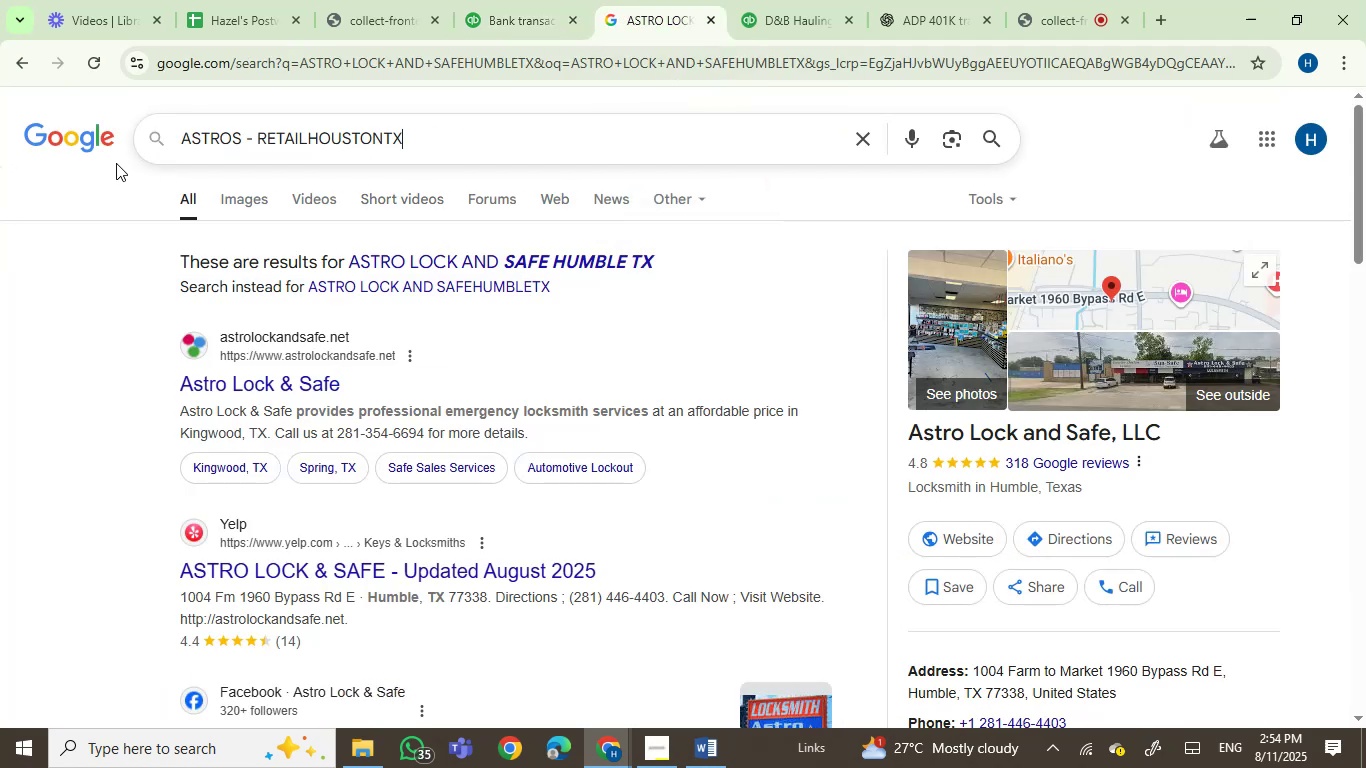 
key(Control+V)
 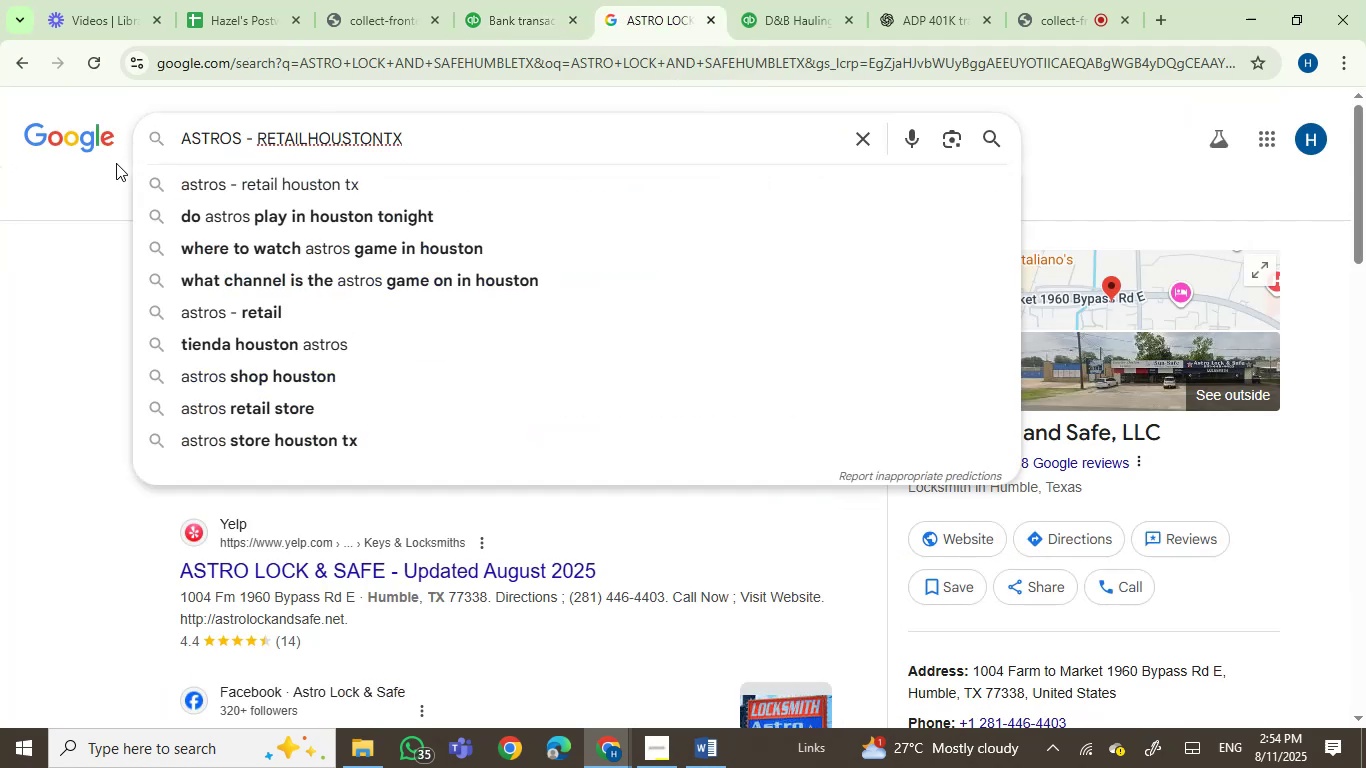 
key(Enter)
 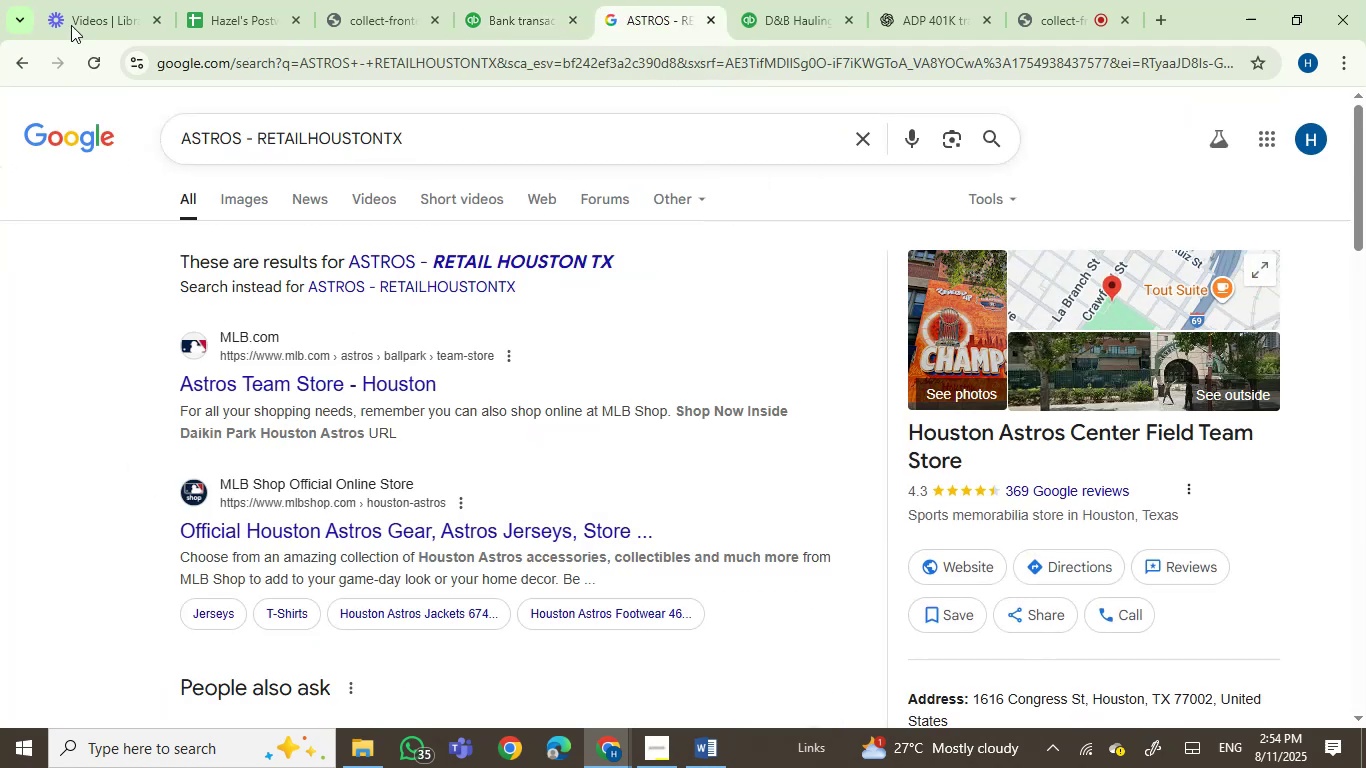 
wait(5.64)
 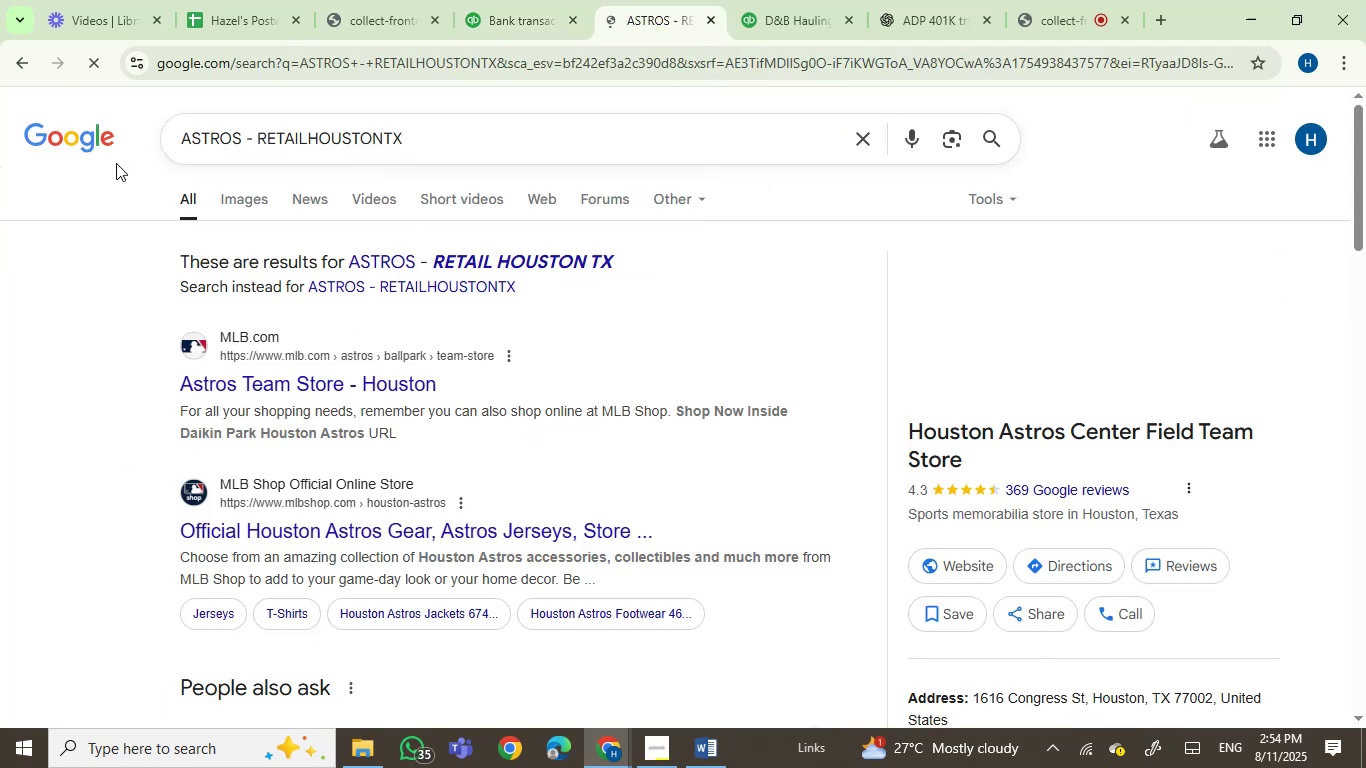 
left_click([502, 1])
 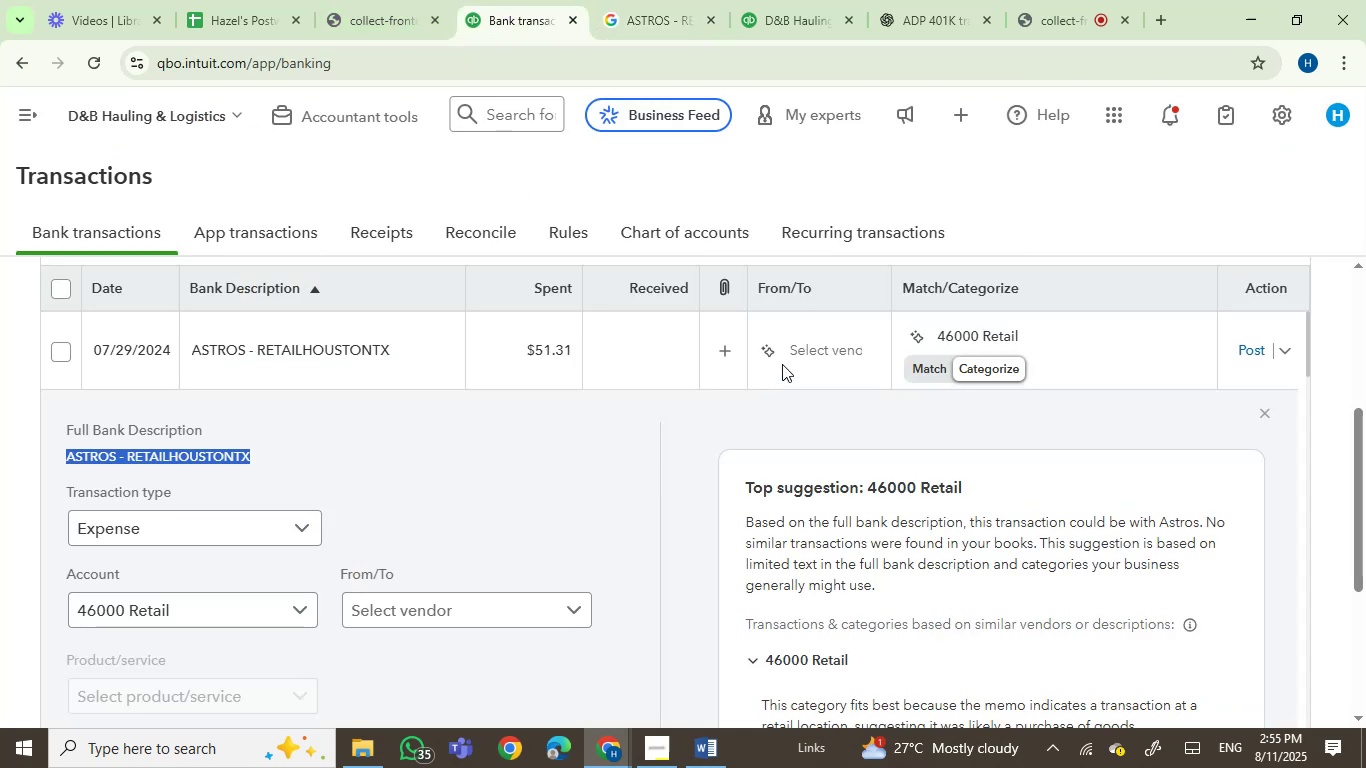 
left_click([813, 353])
 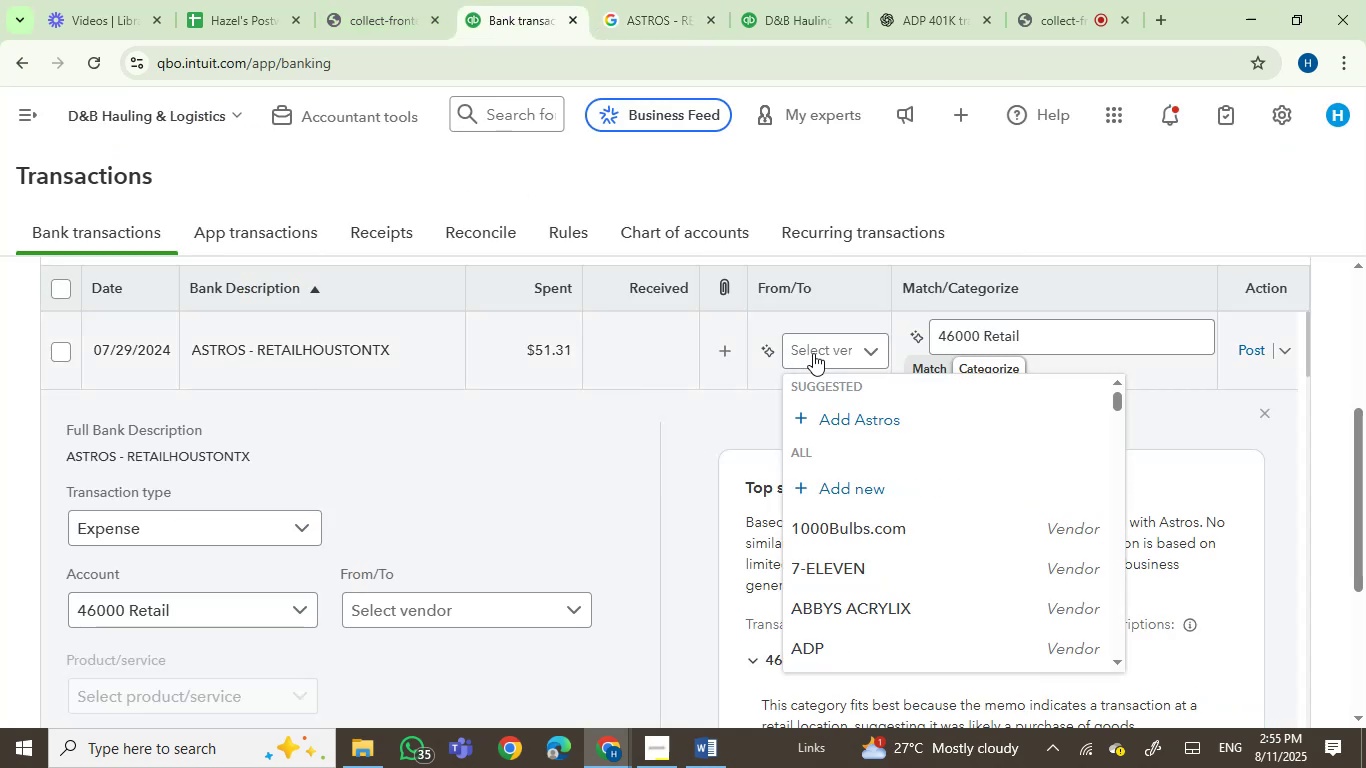 
type(astr)
 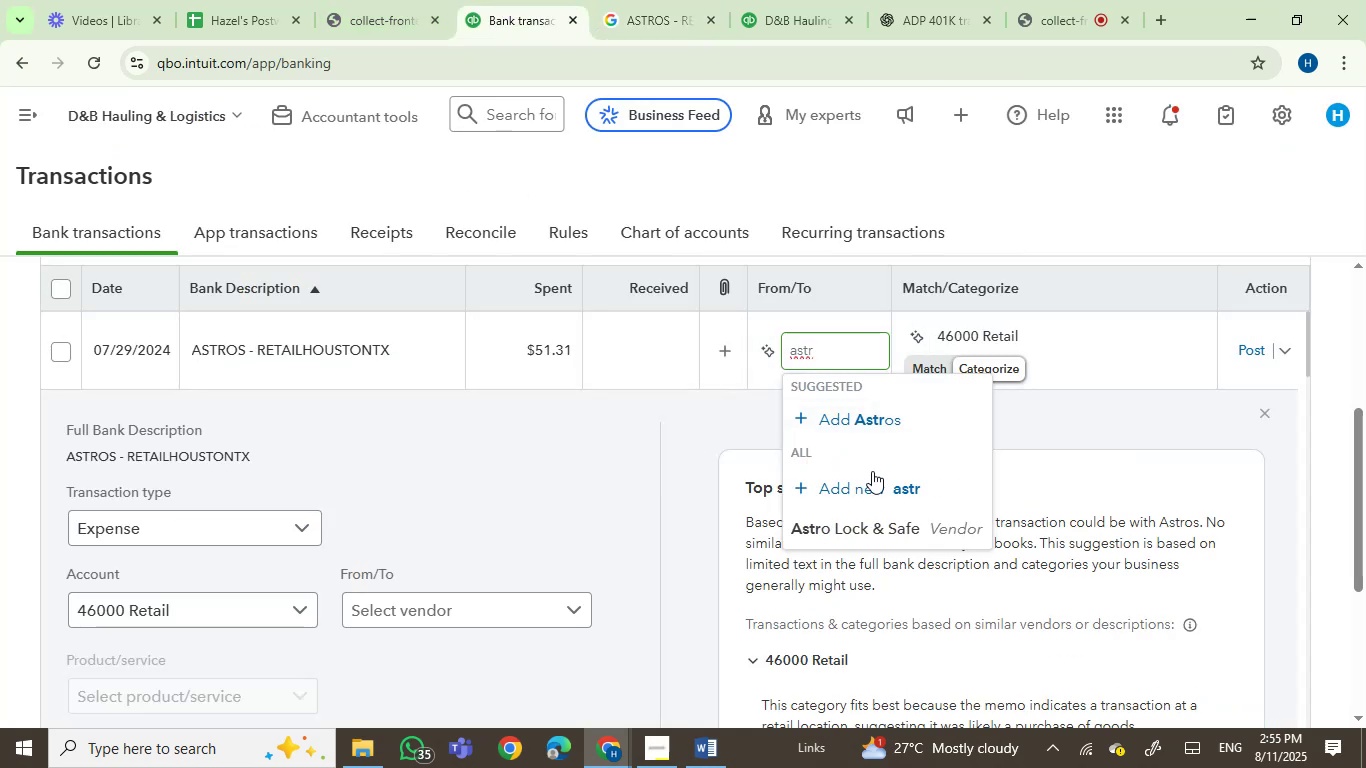 
left_click([870, 528])
 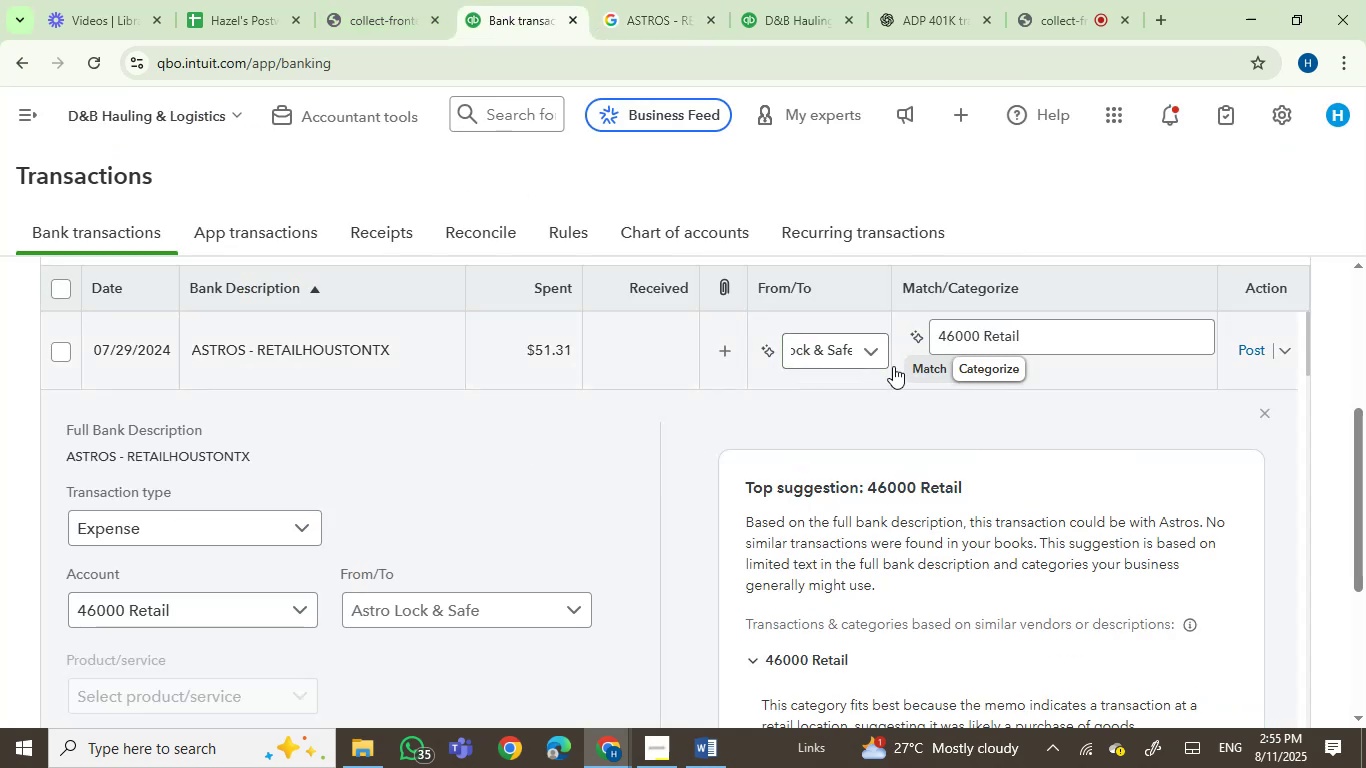 
left_click([947, 332])
 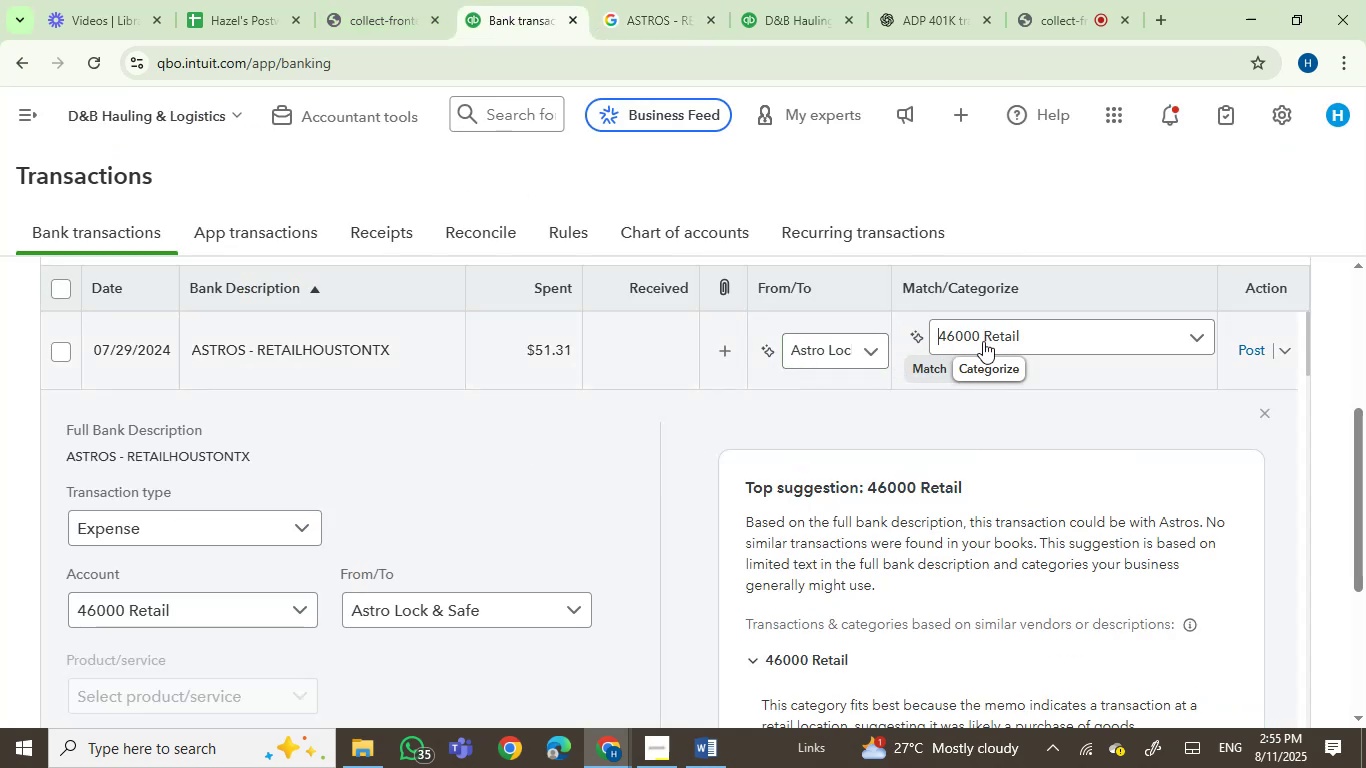 
left_click([983, 341])
 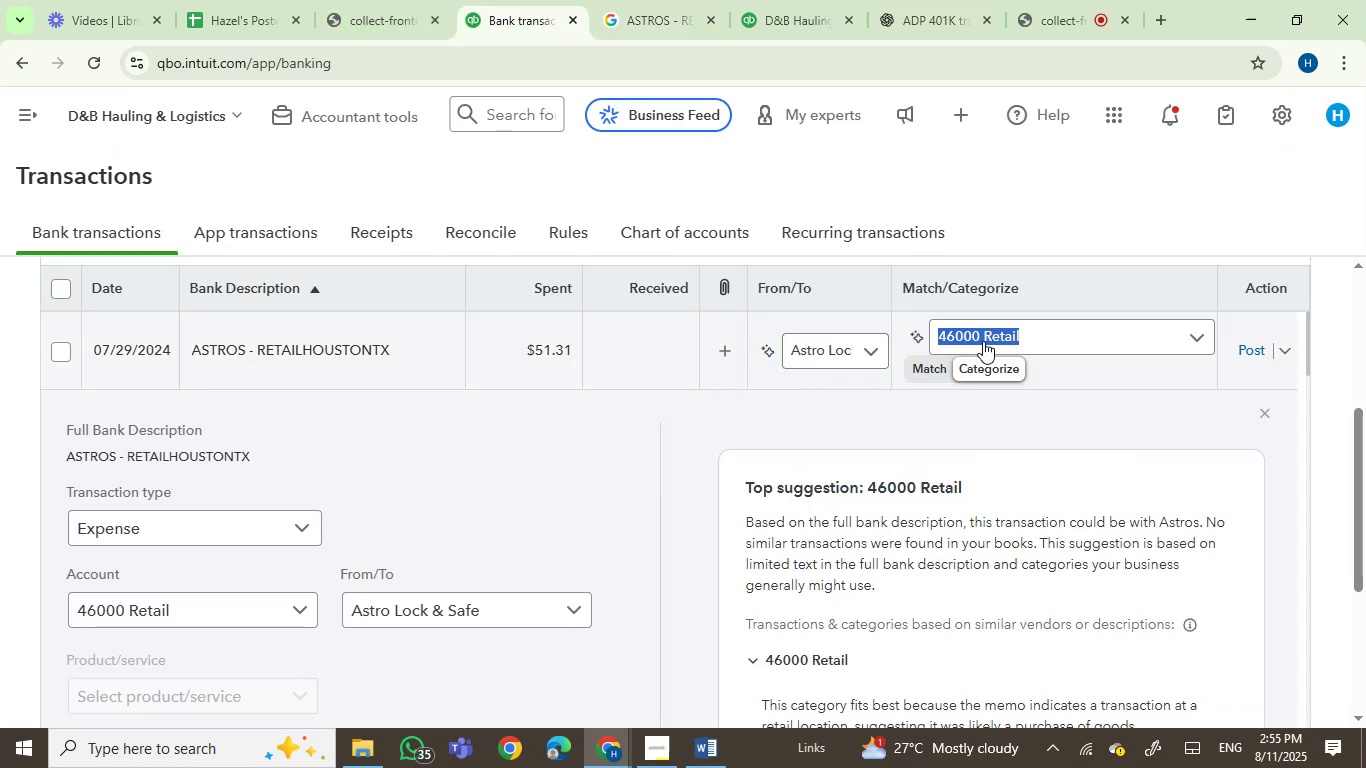 
type(rep)
 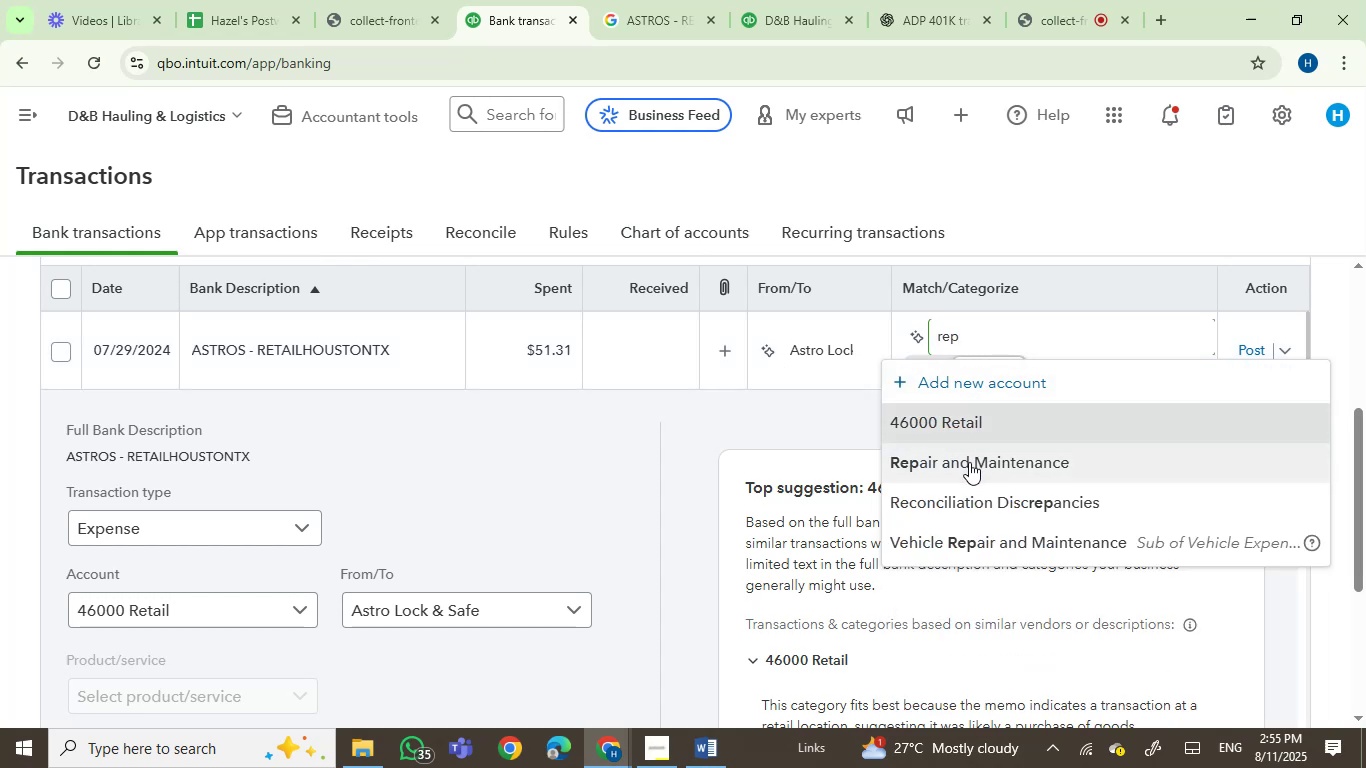 
left_click([969, 462])
 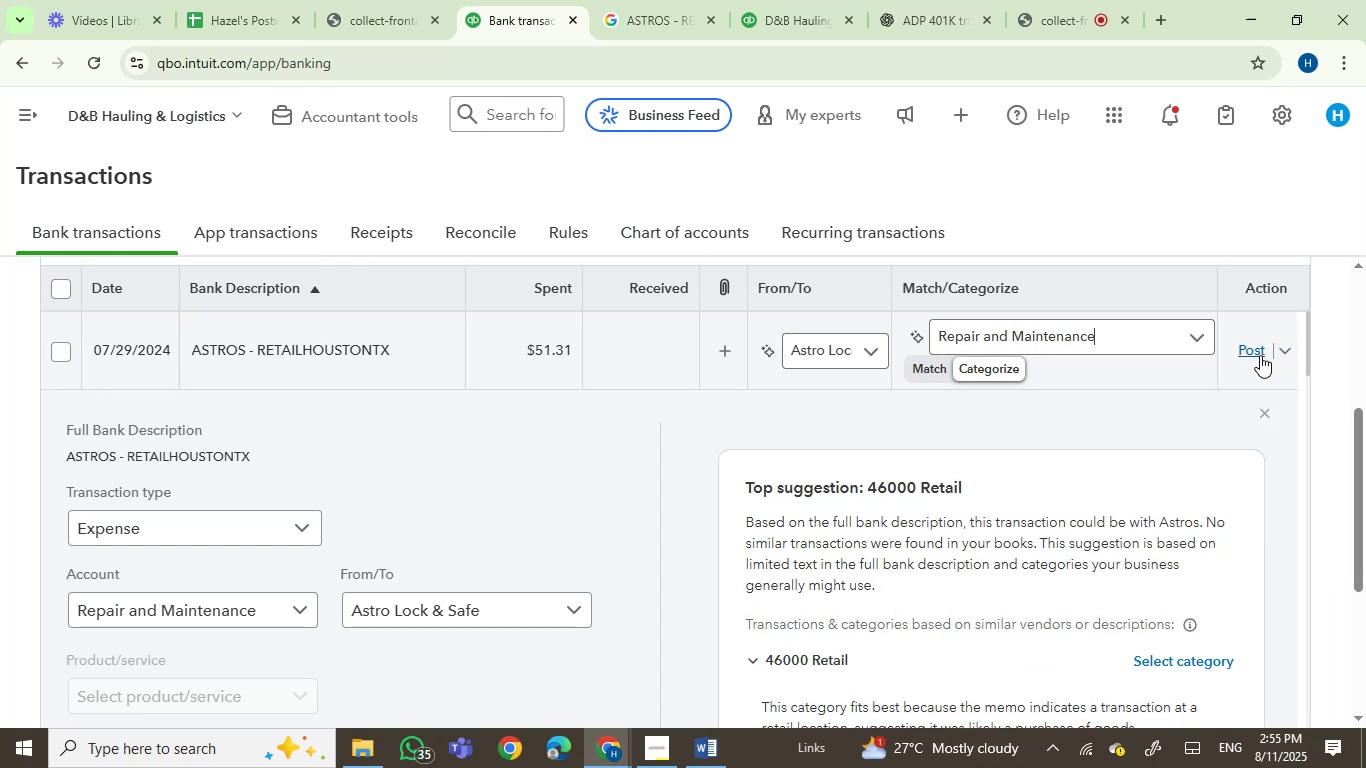 
left_click([1251, 353])
 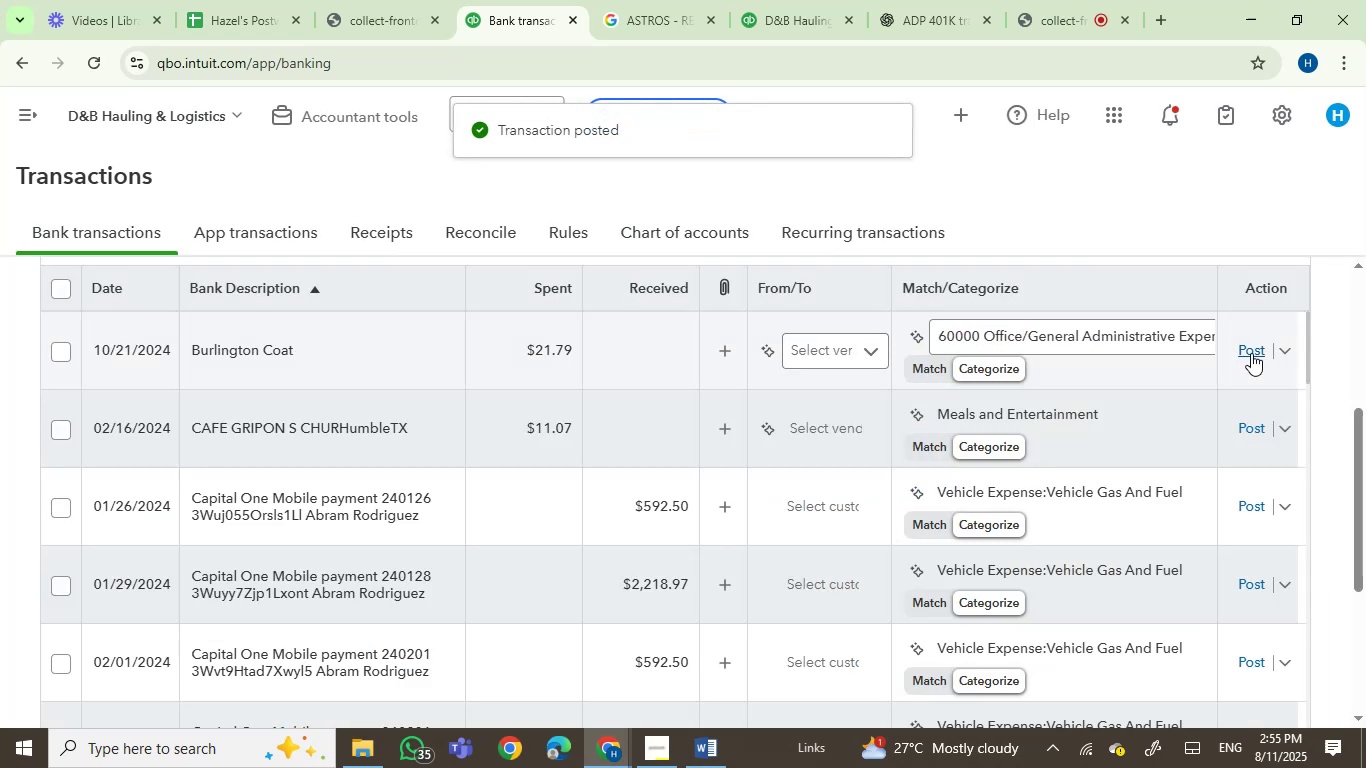 
wait(7.34)
 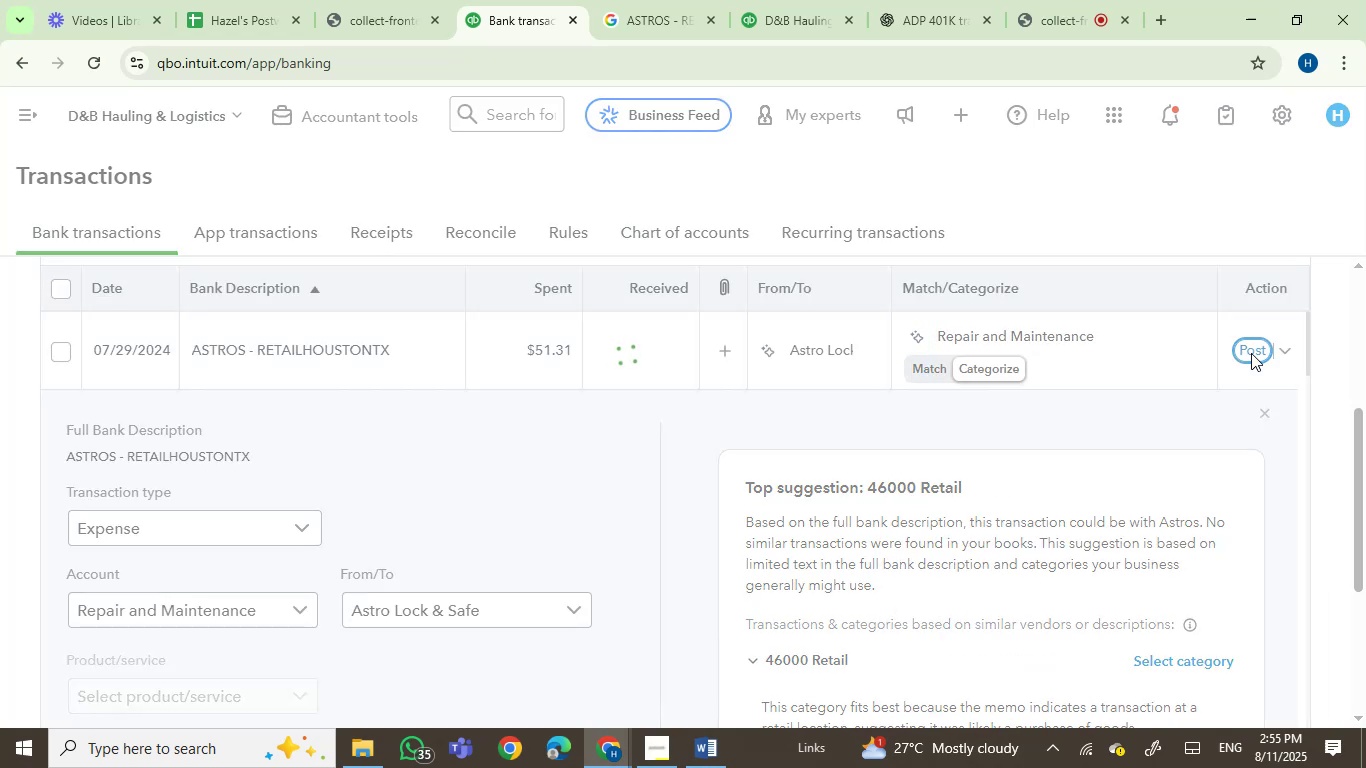 
left_click([329, 360])
 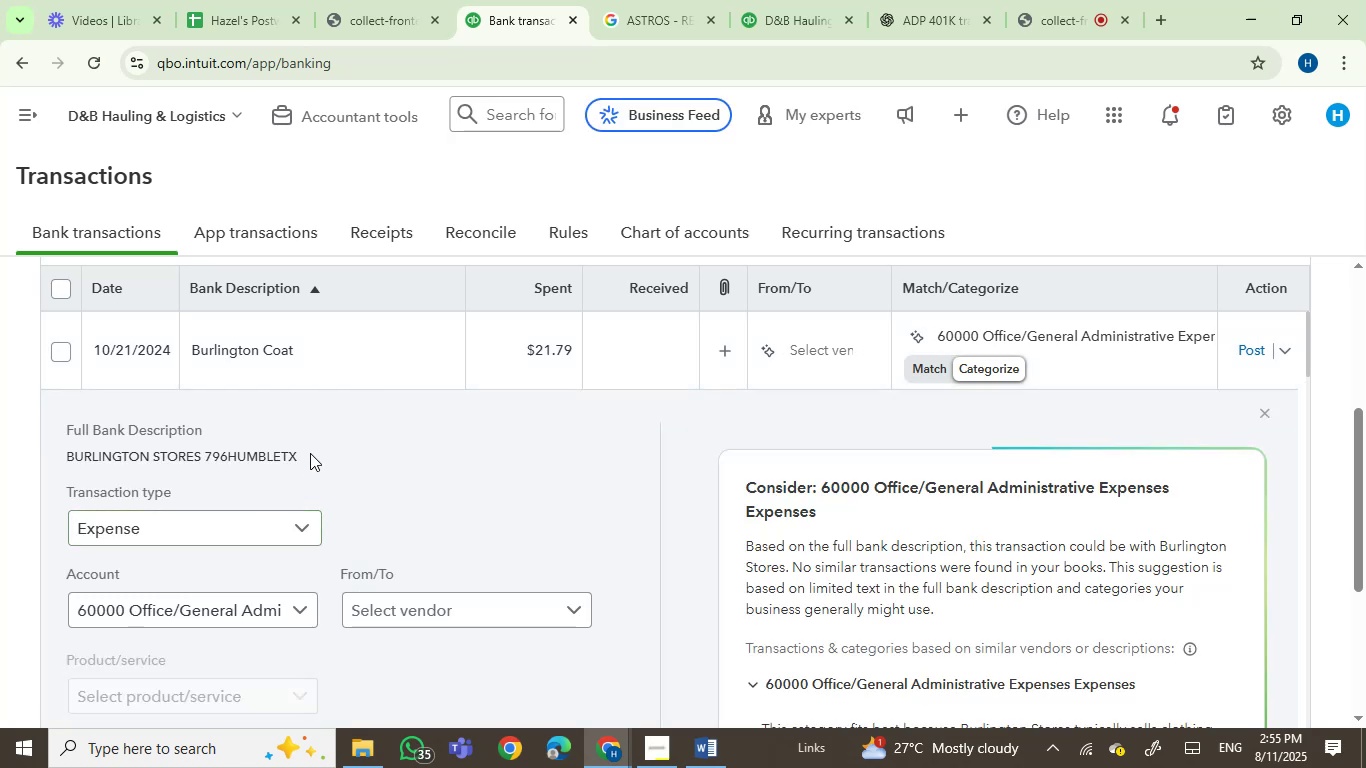 
left_click_drag(start_coordinate=[311, 455], to_coordinate=[56, 452])
 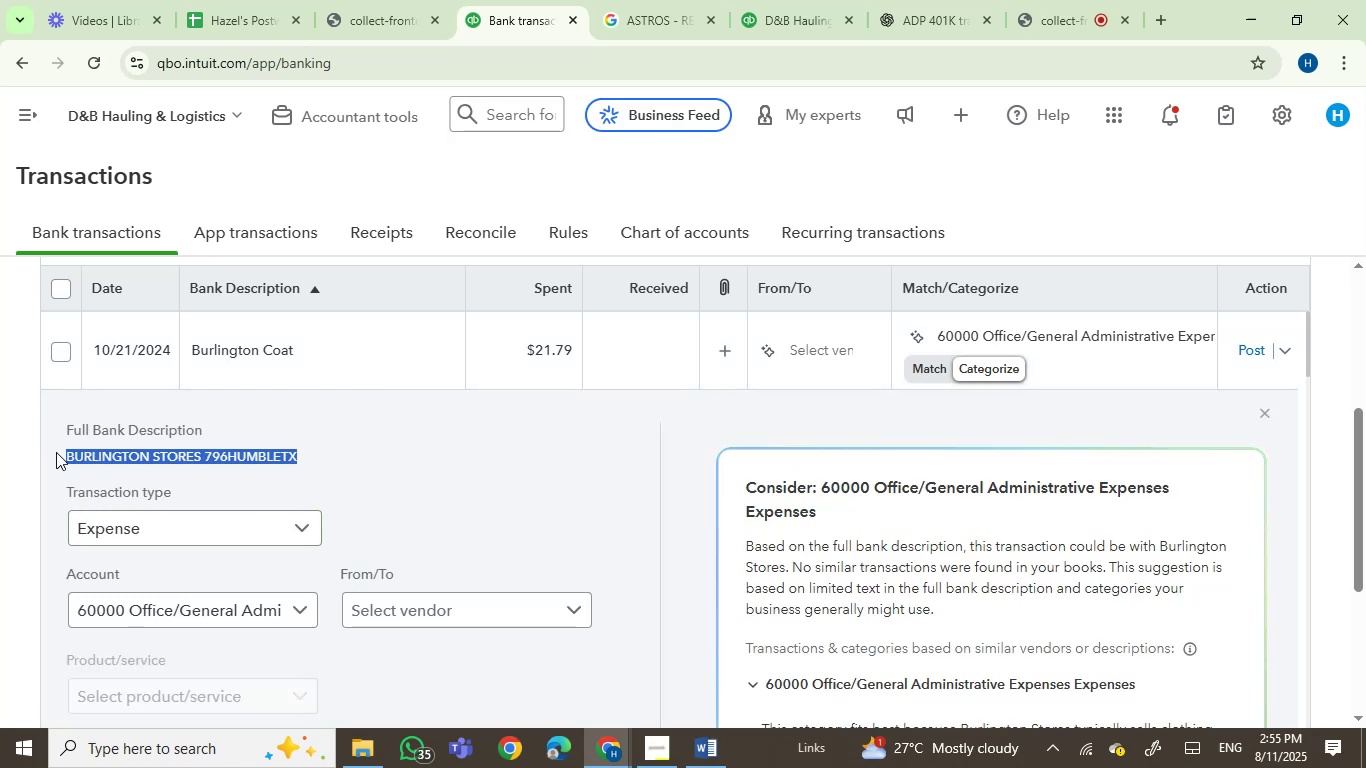 
key(Control+C)
 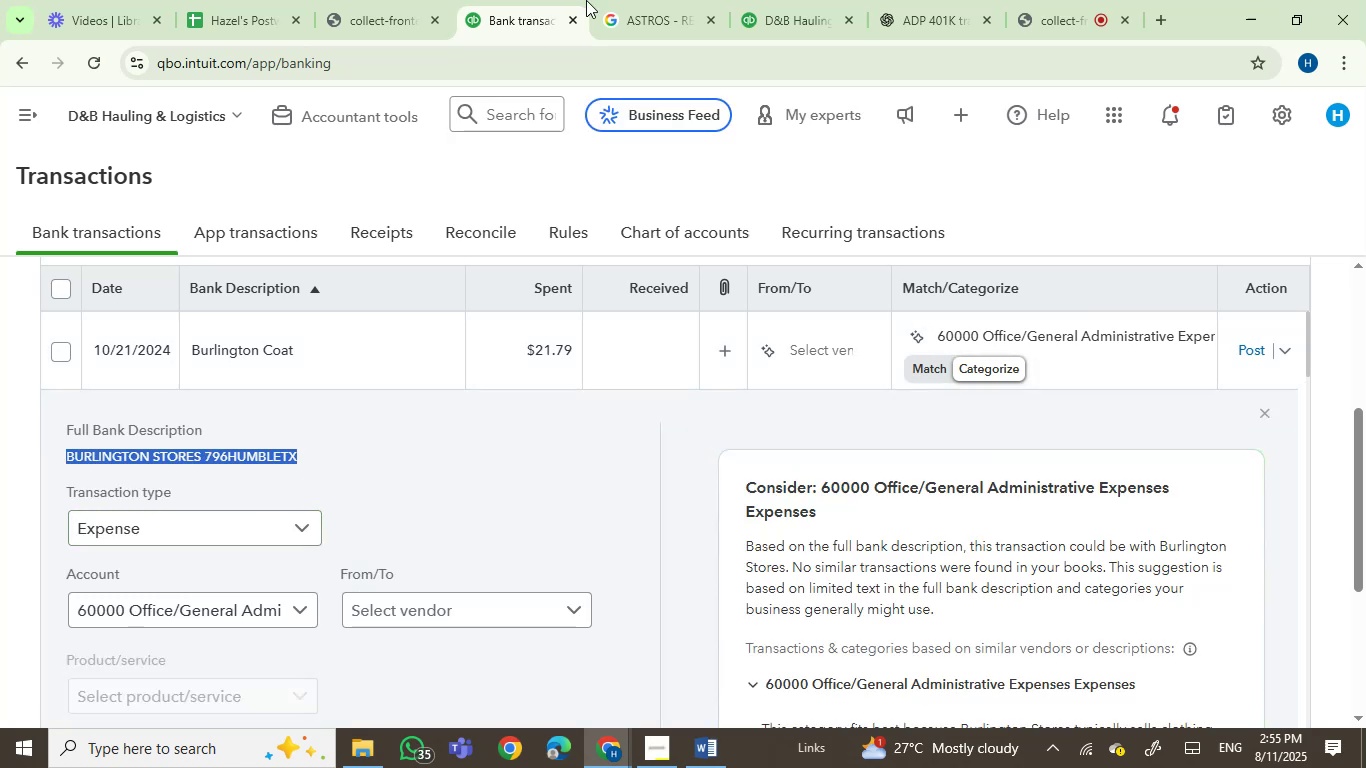 
left_click([641, 0])
 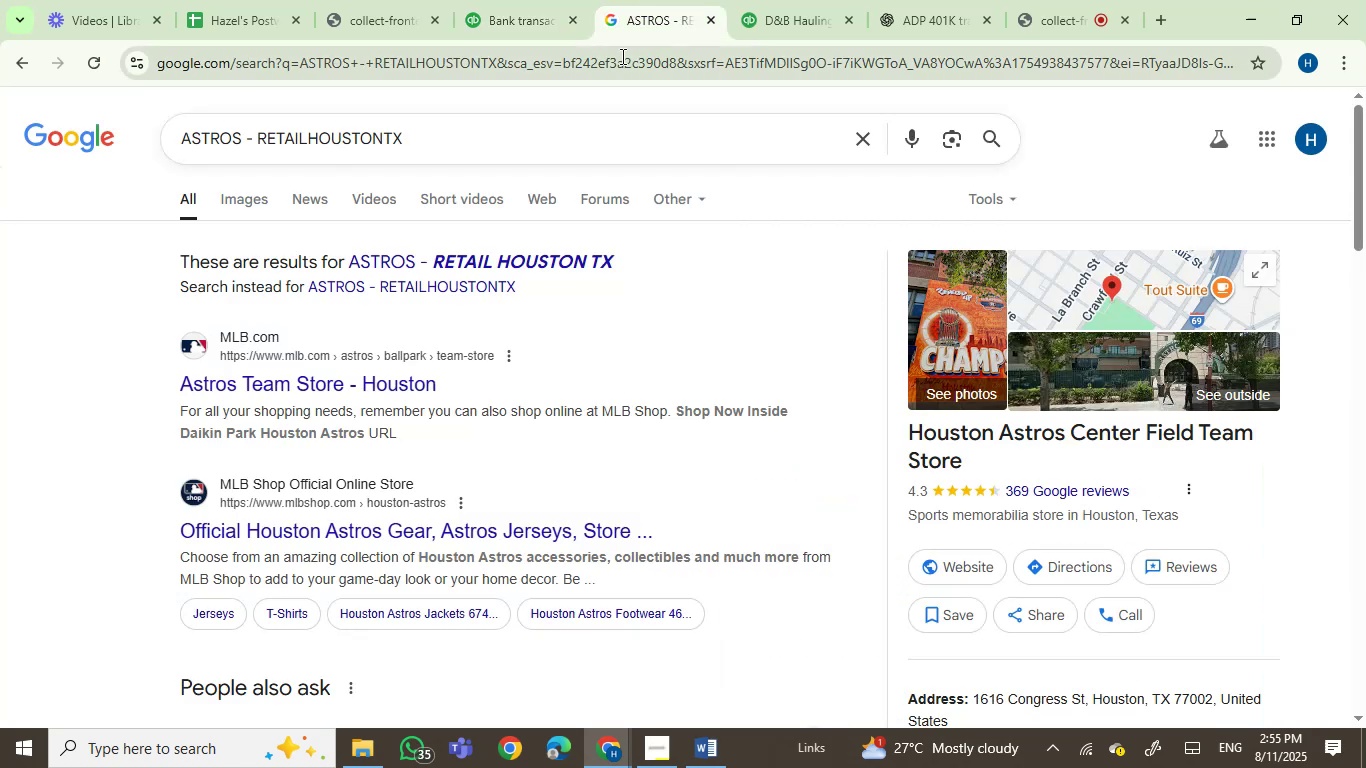 
left_click([621, 56])
 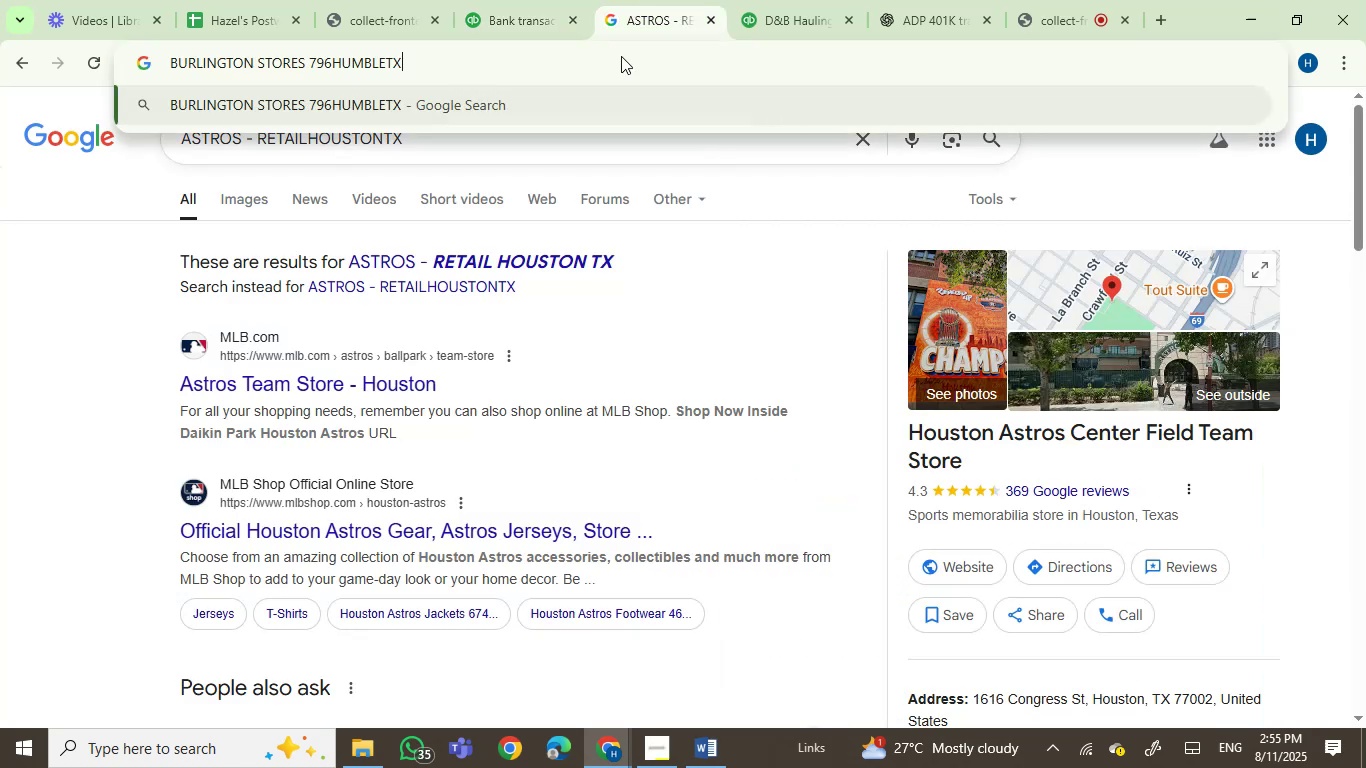 
key(Control+V)
 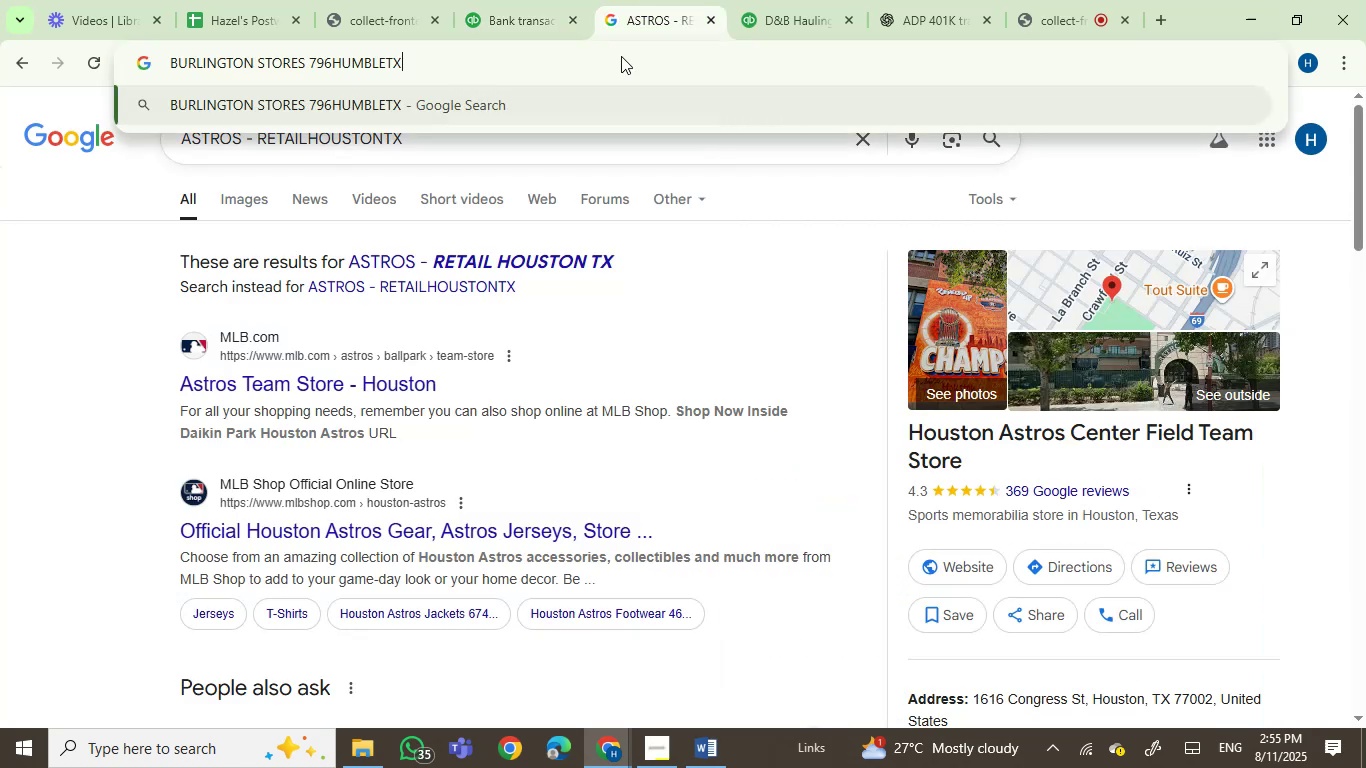 
key(Enter)
 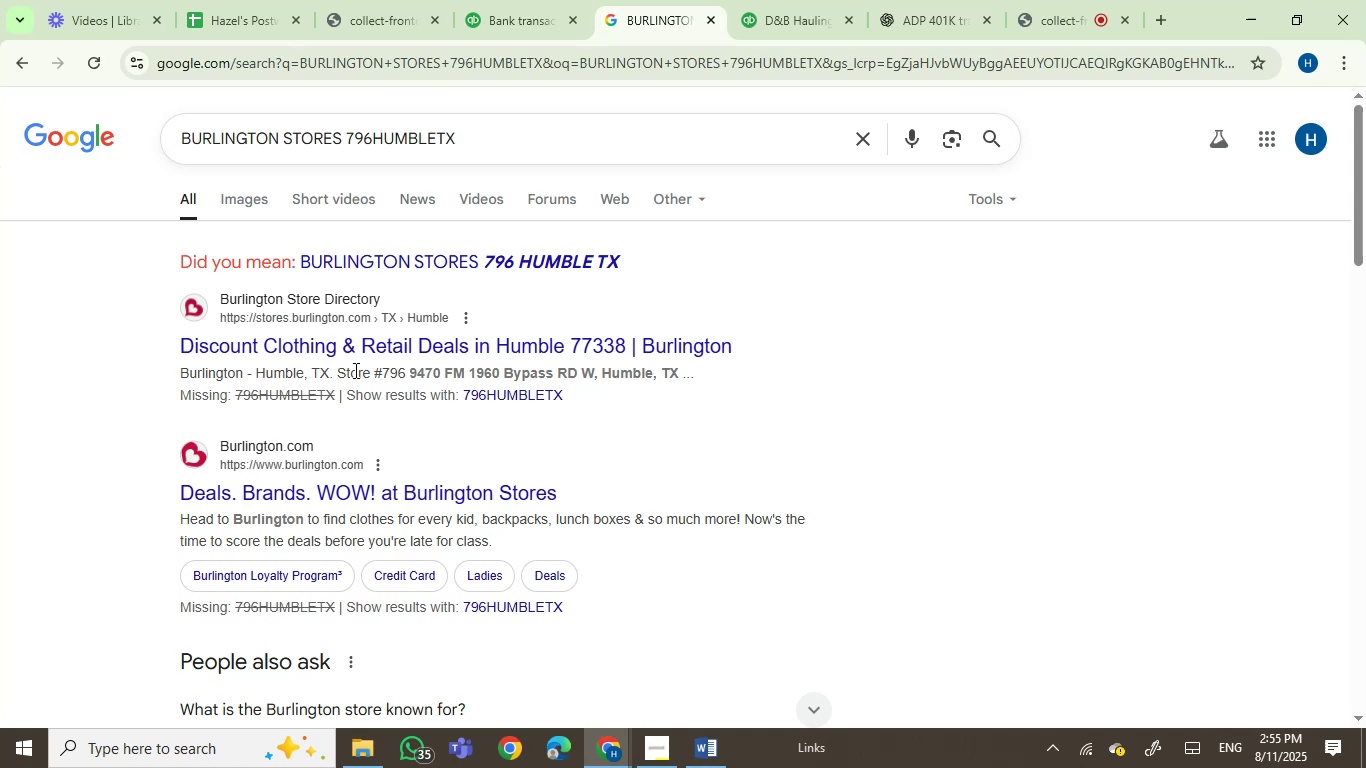 
wait(20.67)
 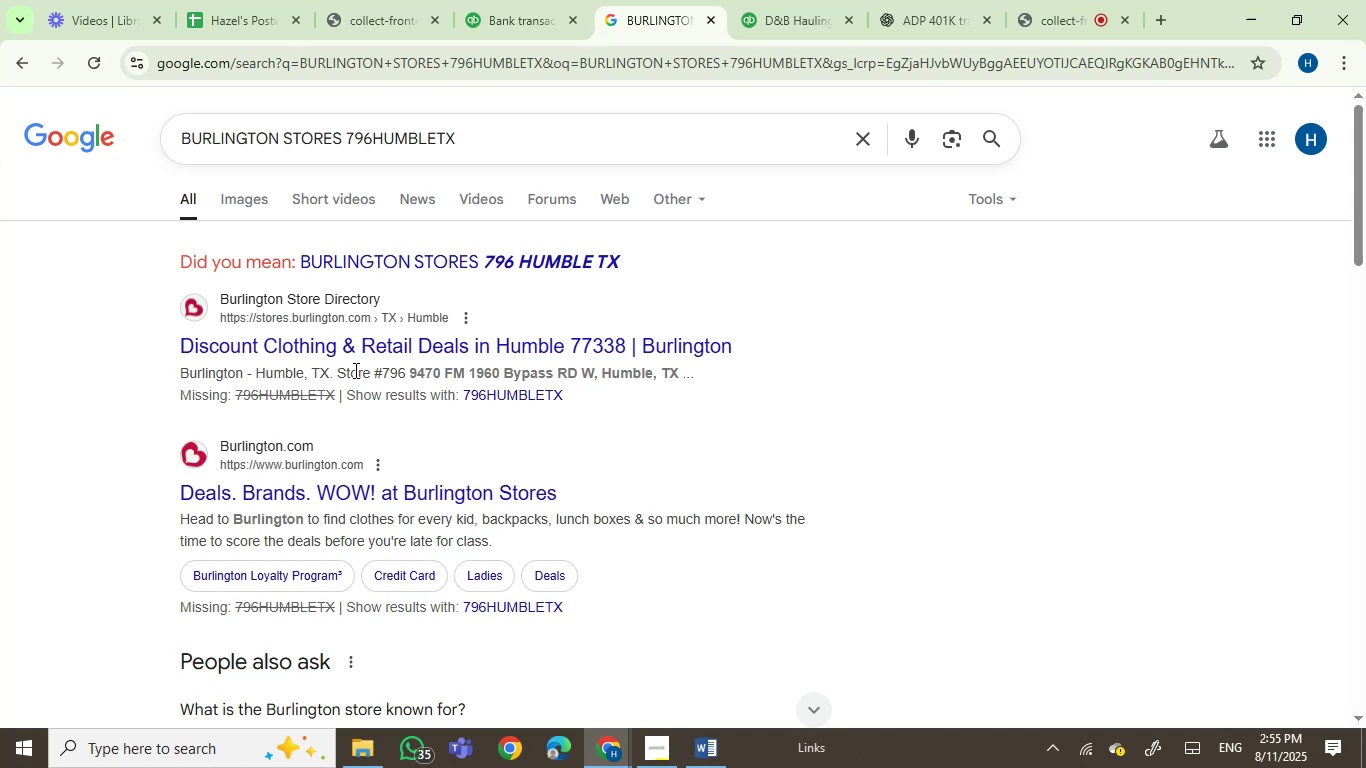 
scroll: coordinate [354, 370], scroll_direction: down, amount: 1.0
 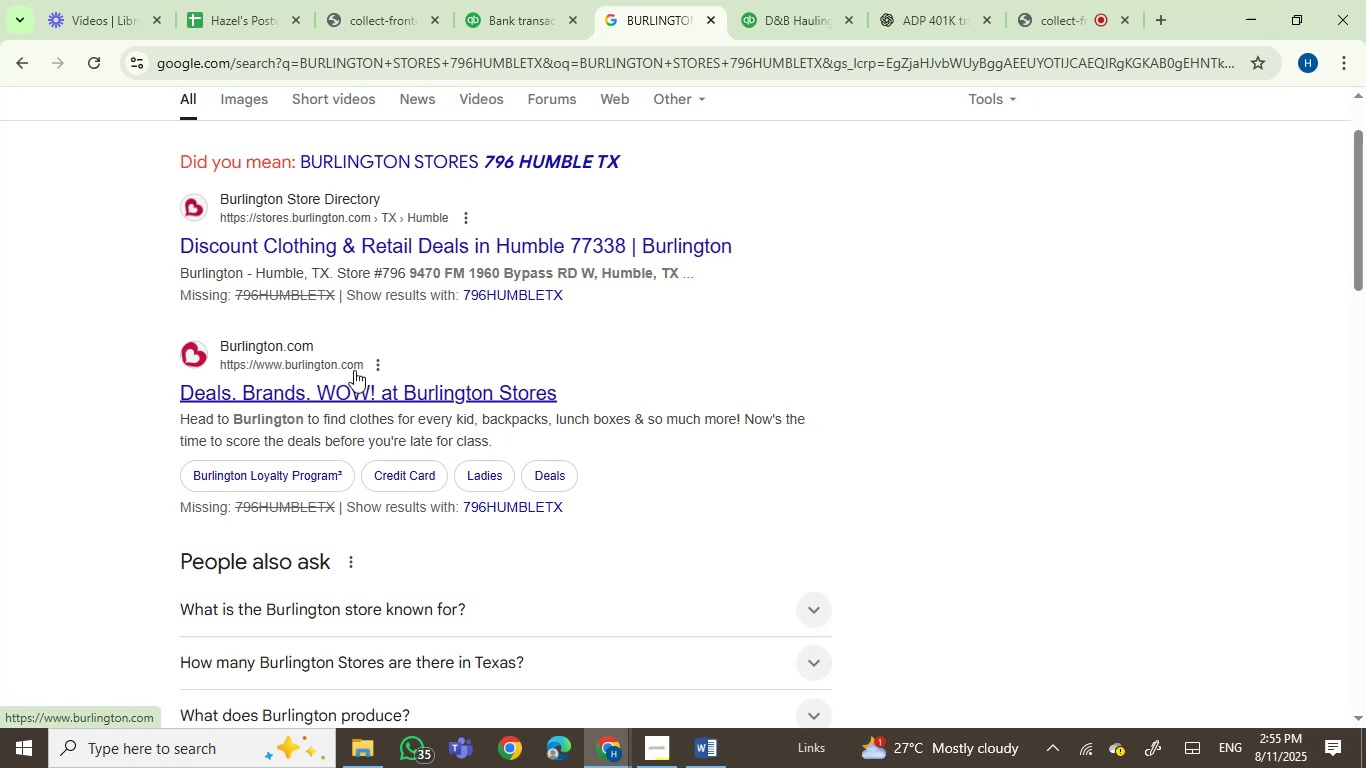 
wait(5.54)
 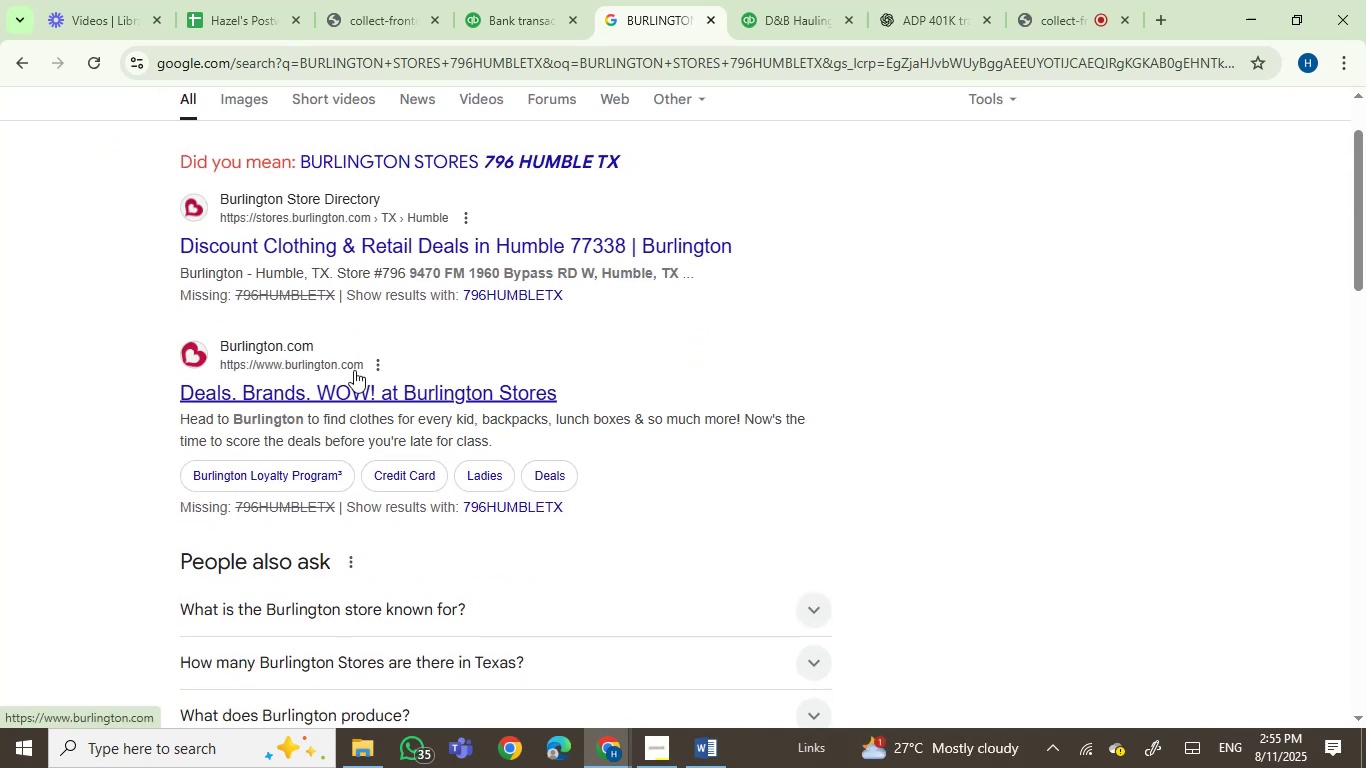 
left_click([499, 0])
 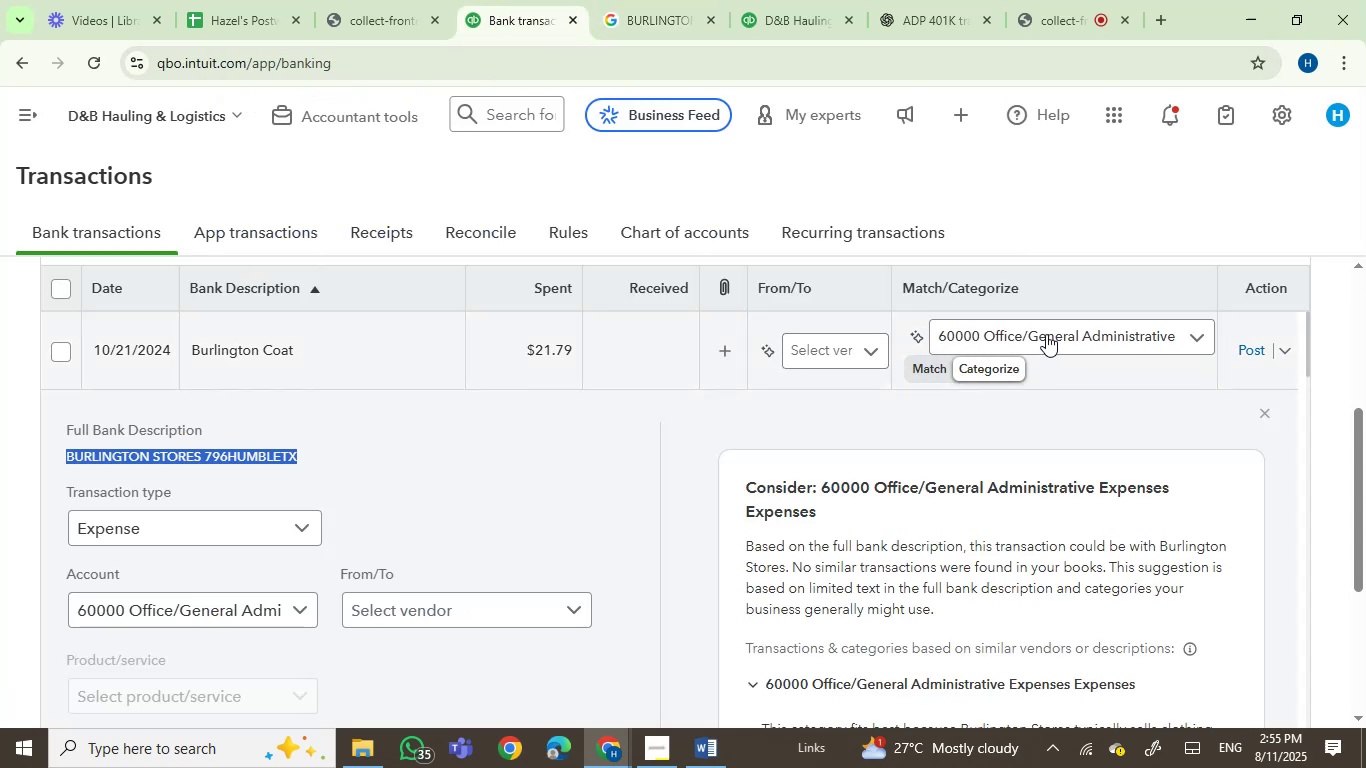 
wait(5.36)
 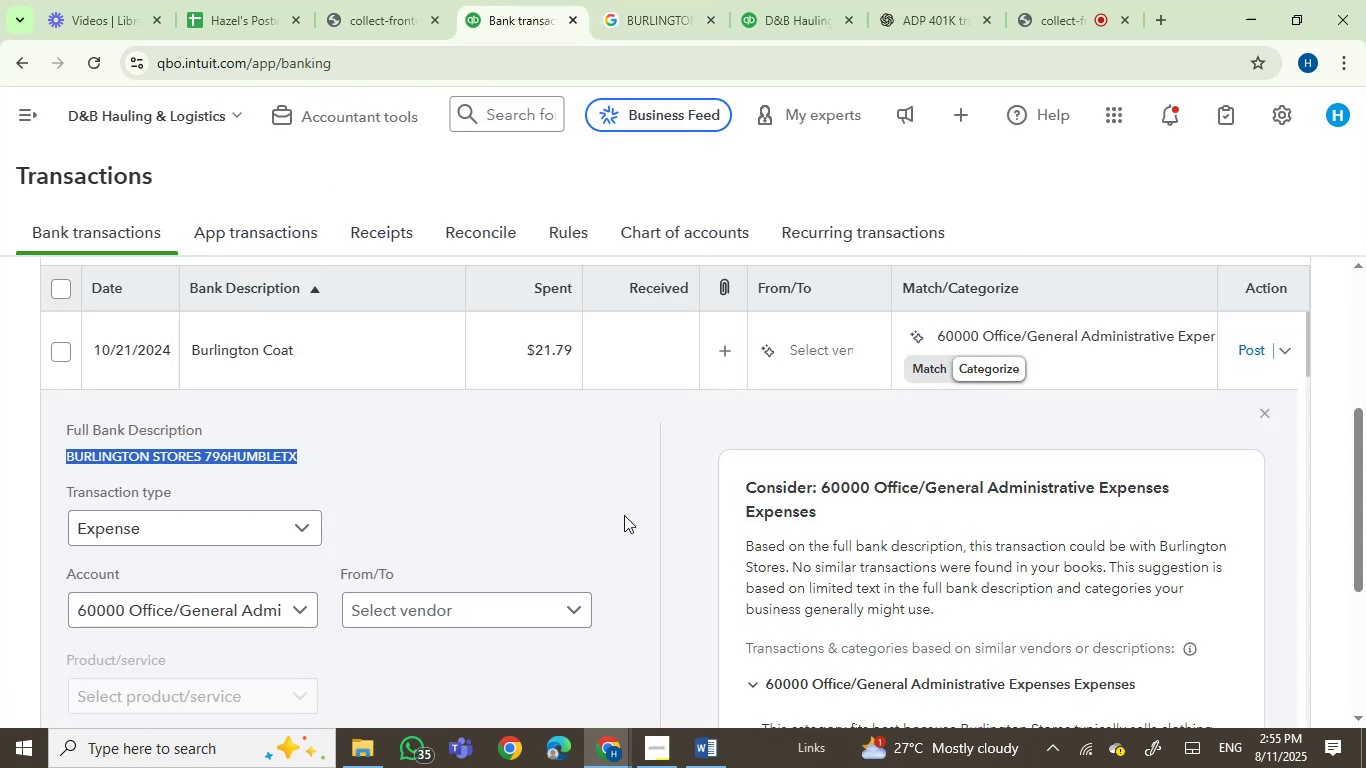 
left_click([834, 362])
 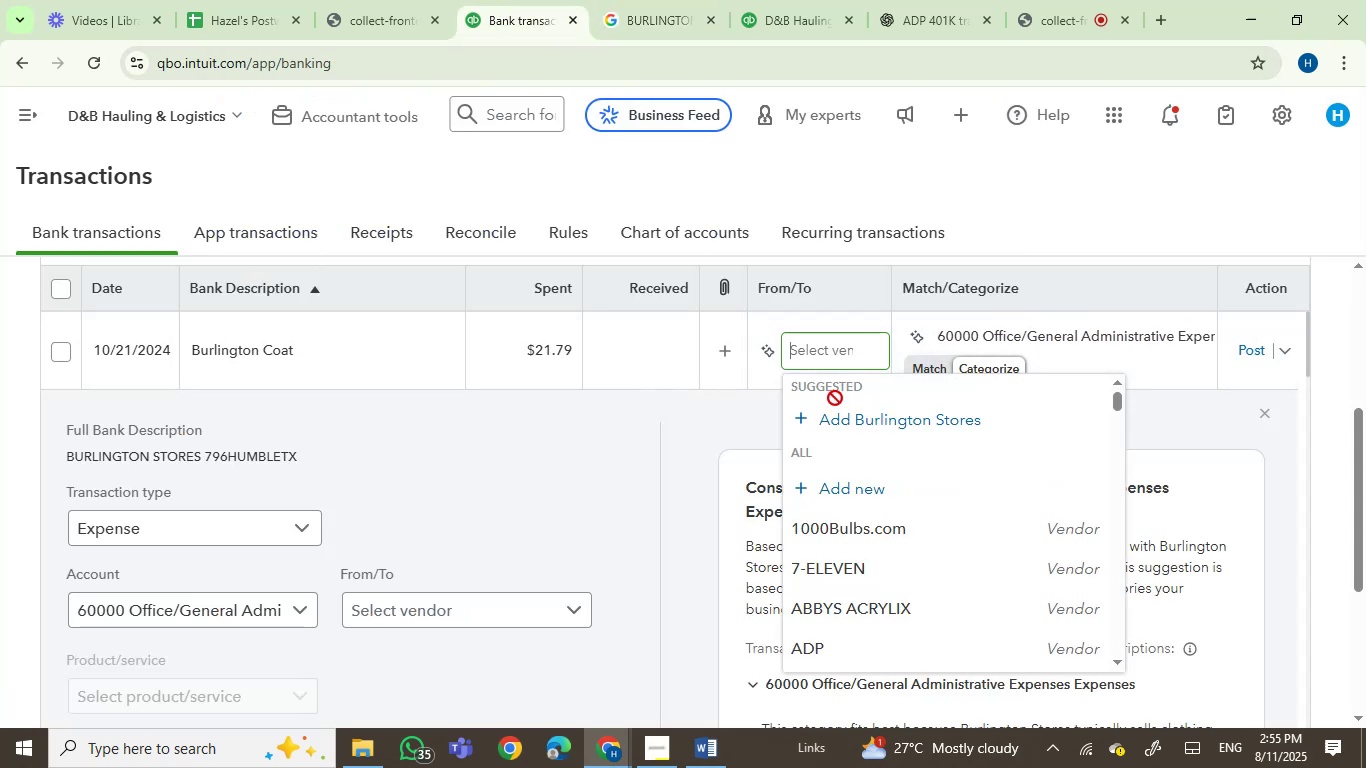 
left_click([841, 411])
 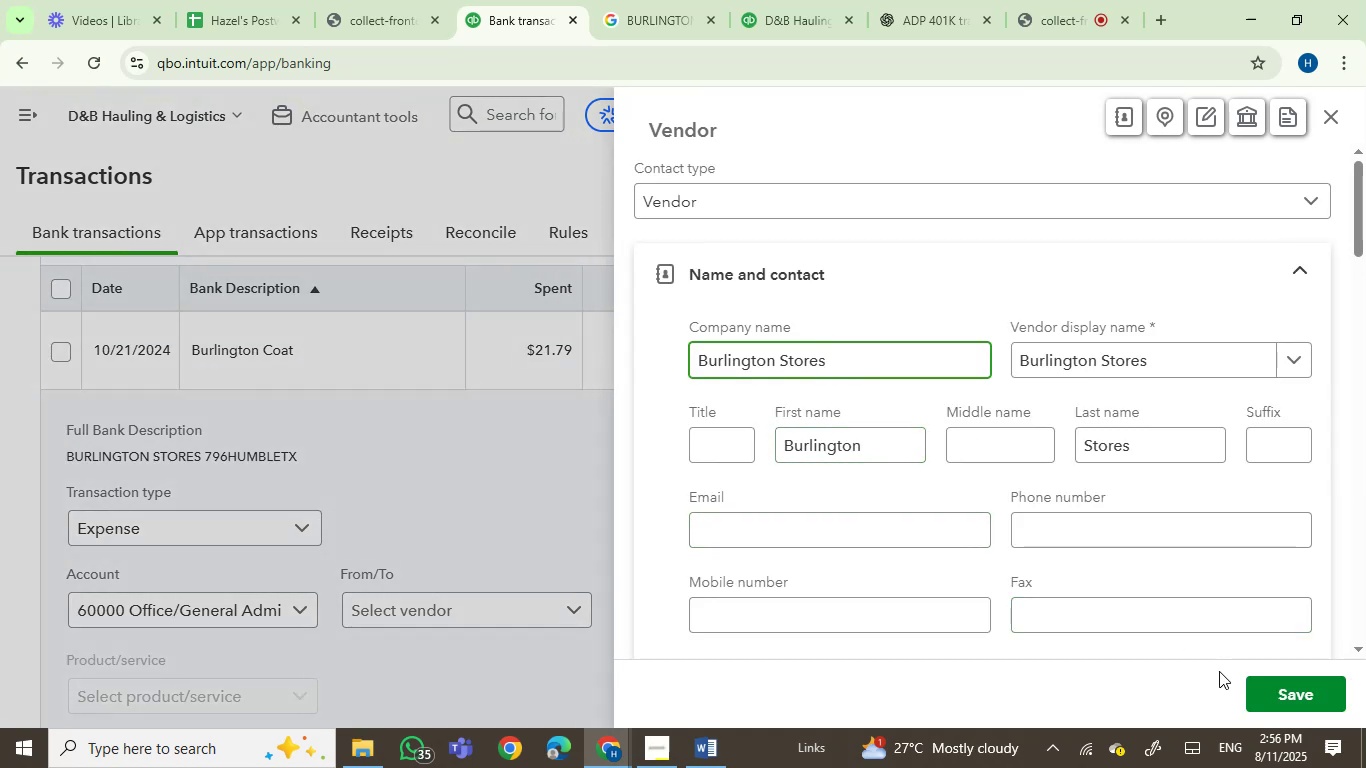 
wait(5.73)
 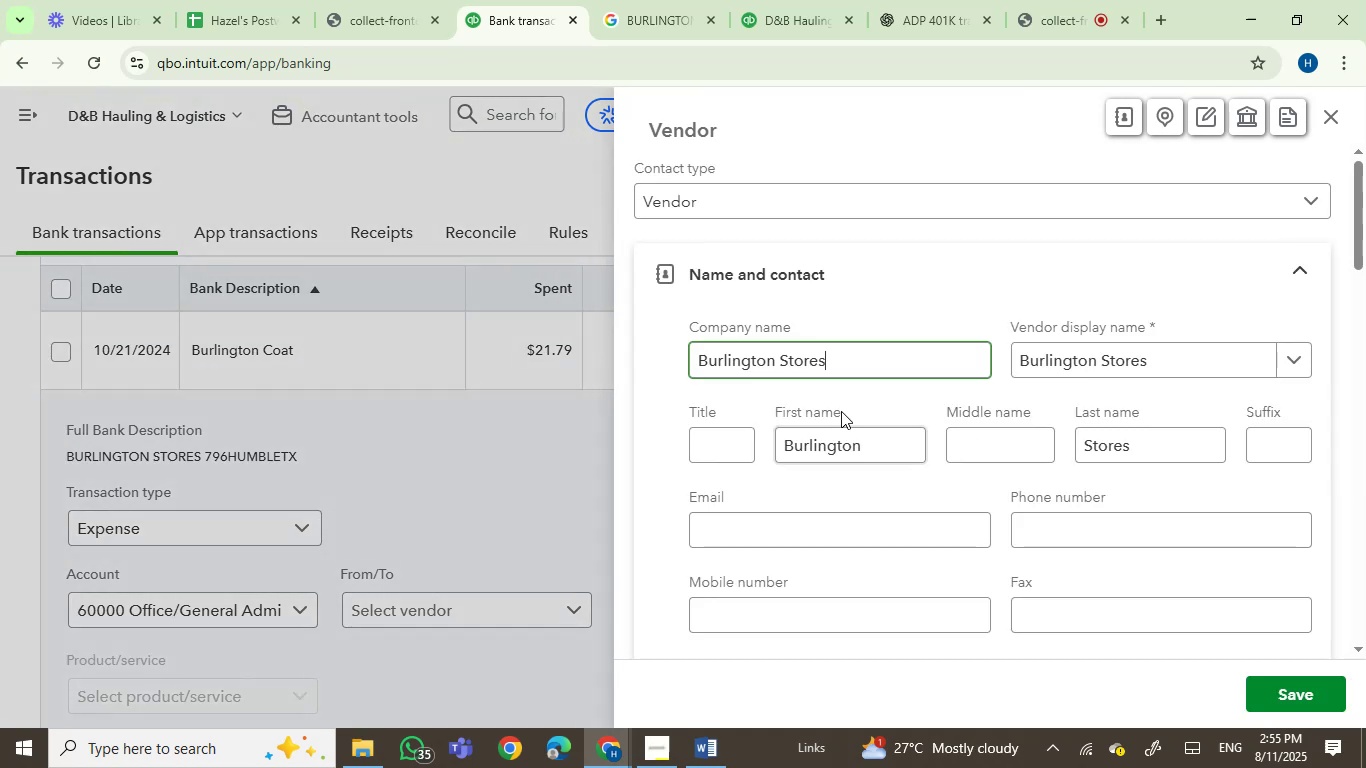 
left_click([1274, 684])
 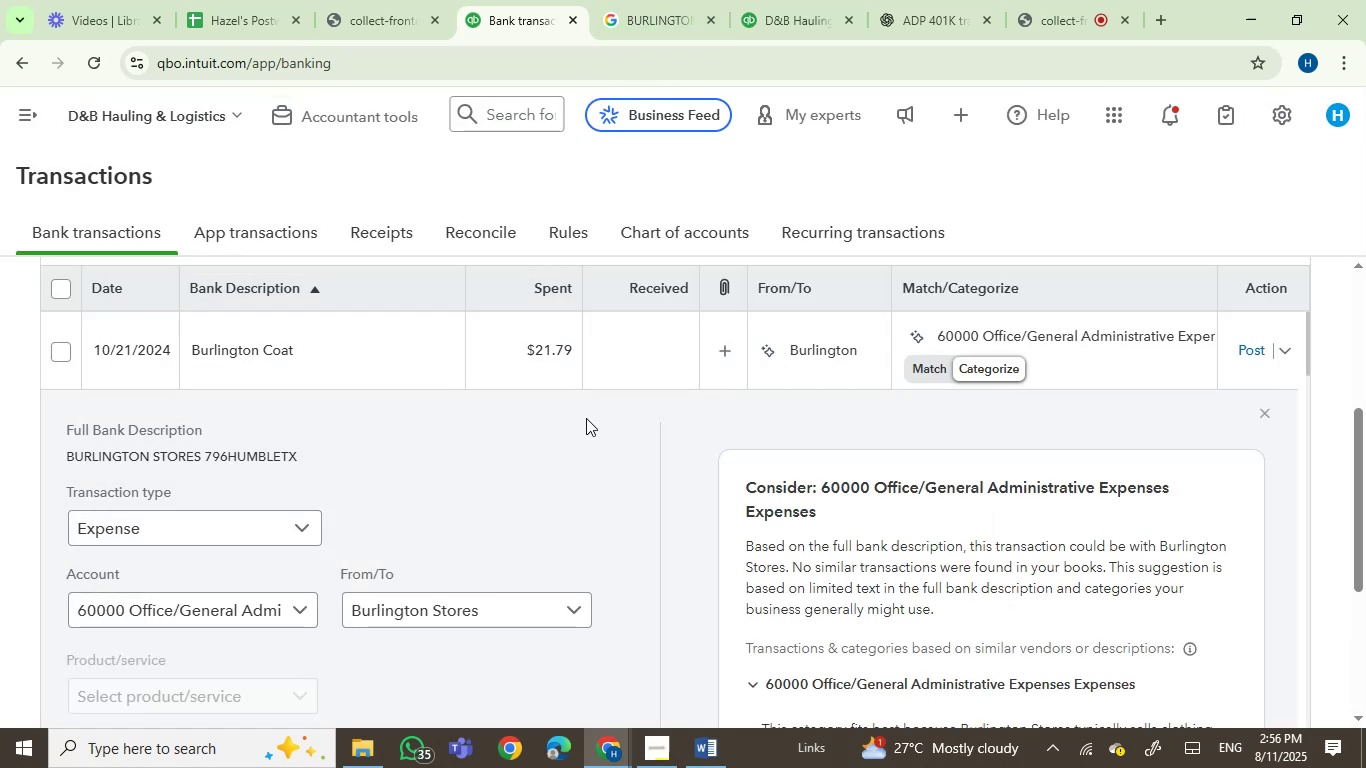 
left_click([1046, 343])
 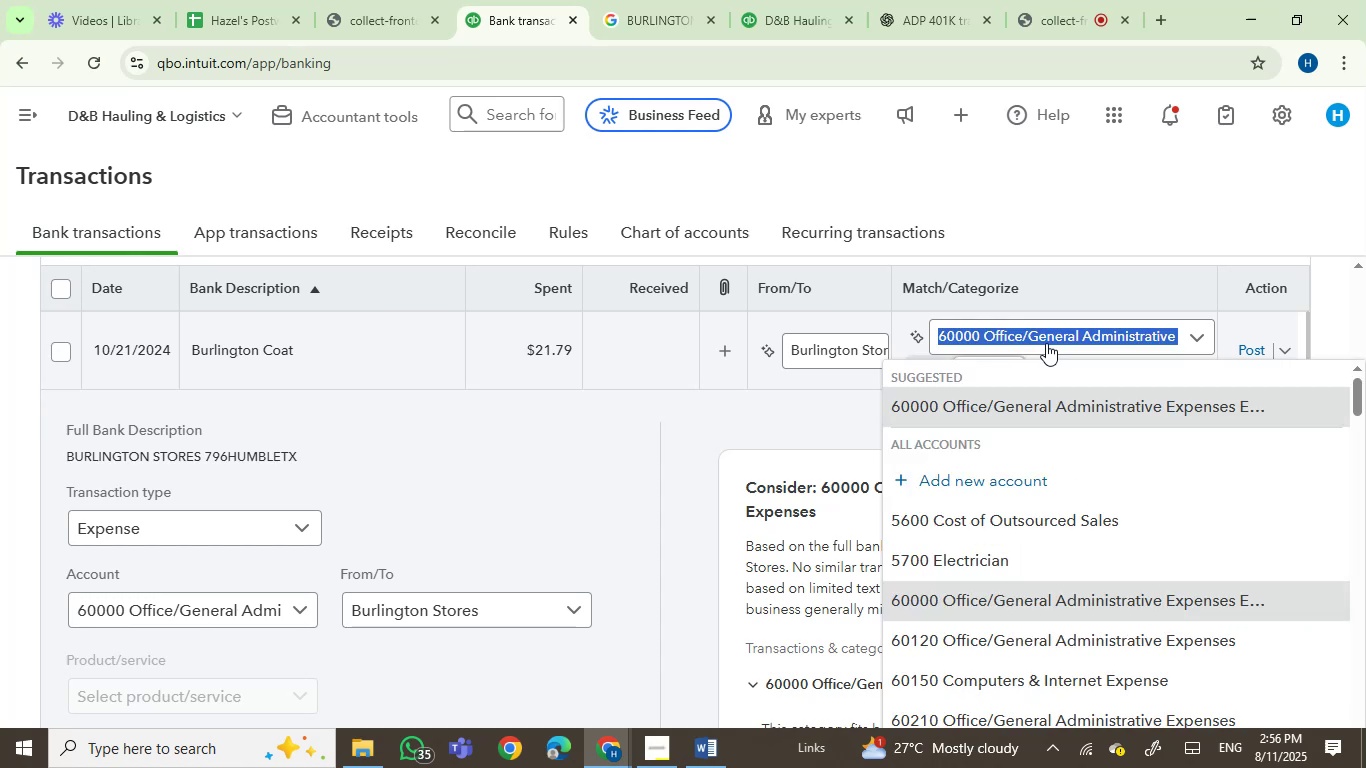 
type(suppl)
 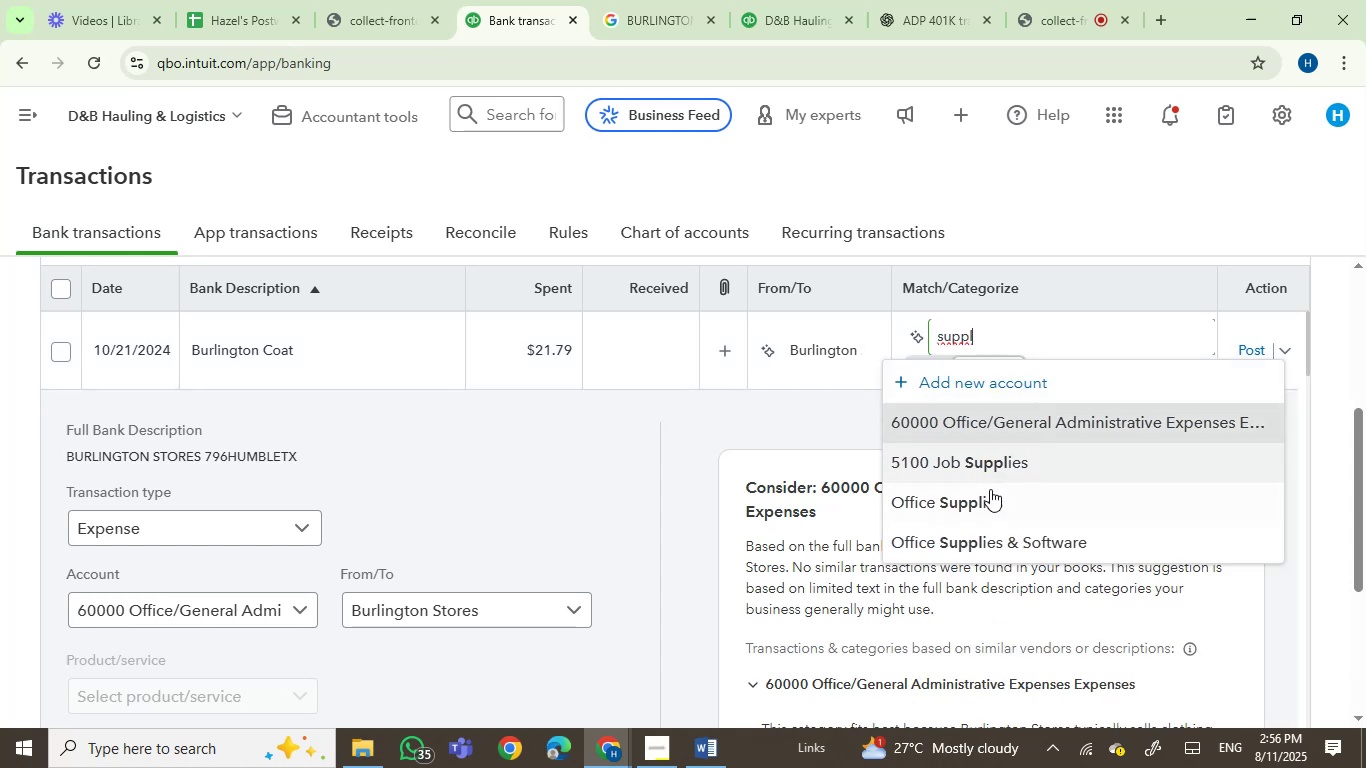 
left_click([986, 503])
 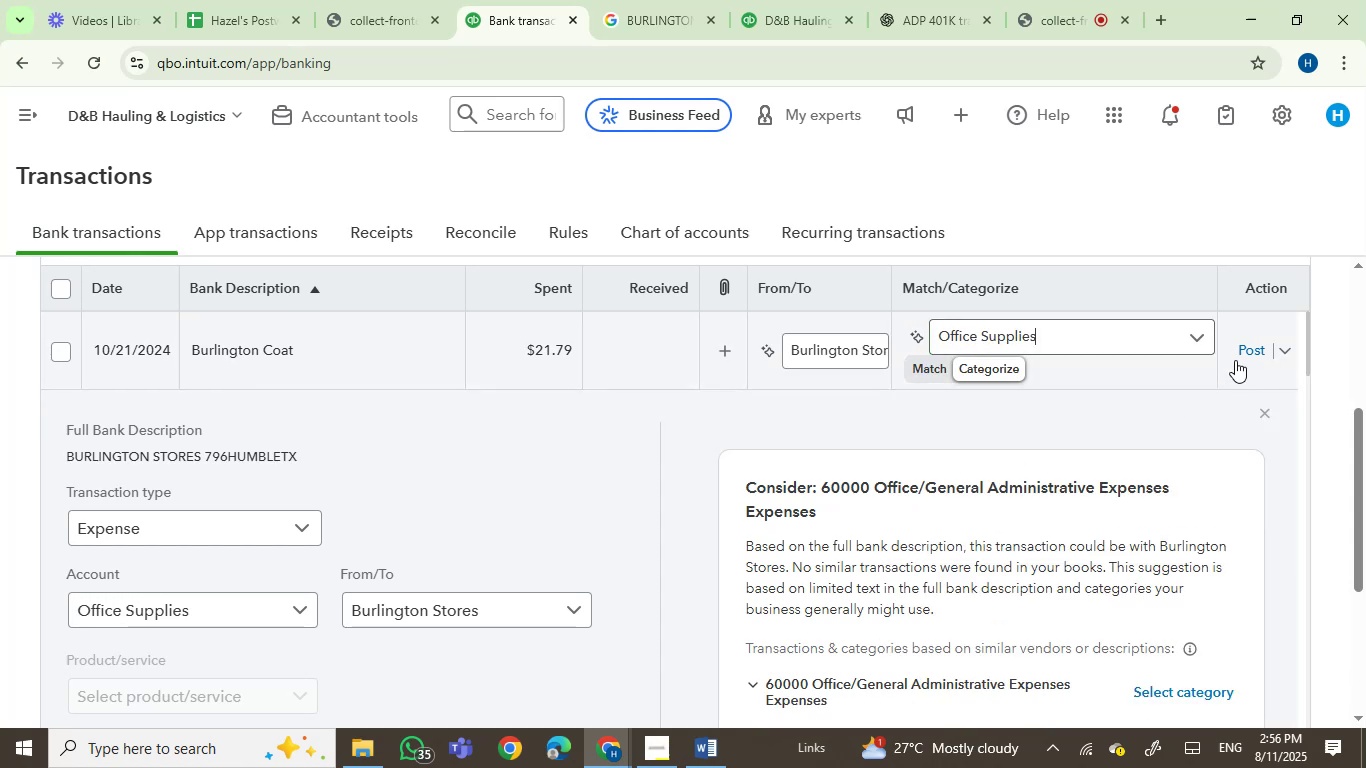 
left_click([1249, 347])
 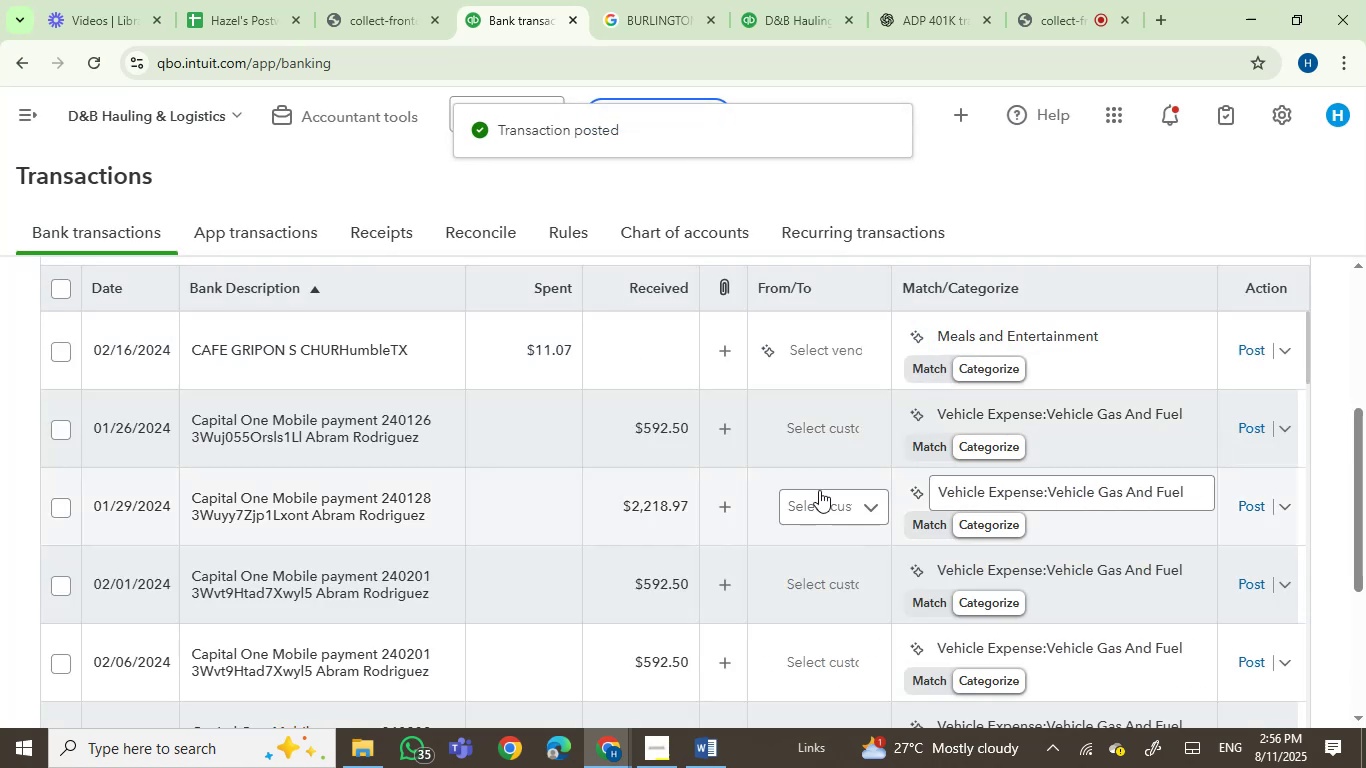 
wait(5.1)
 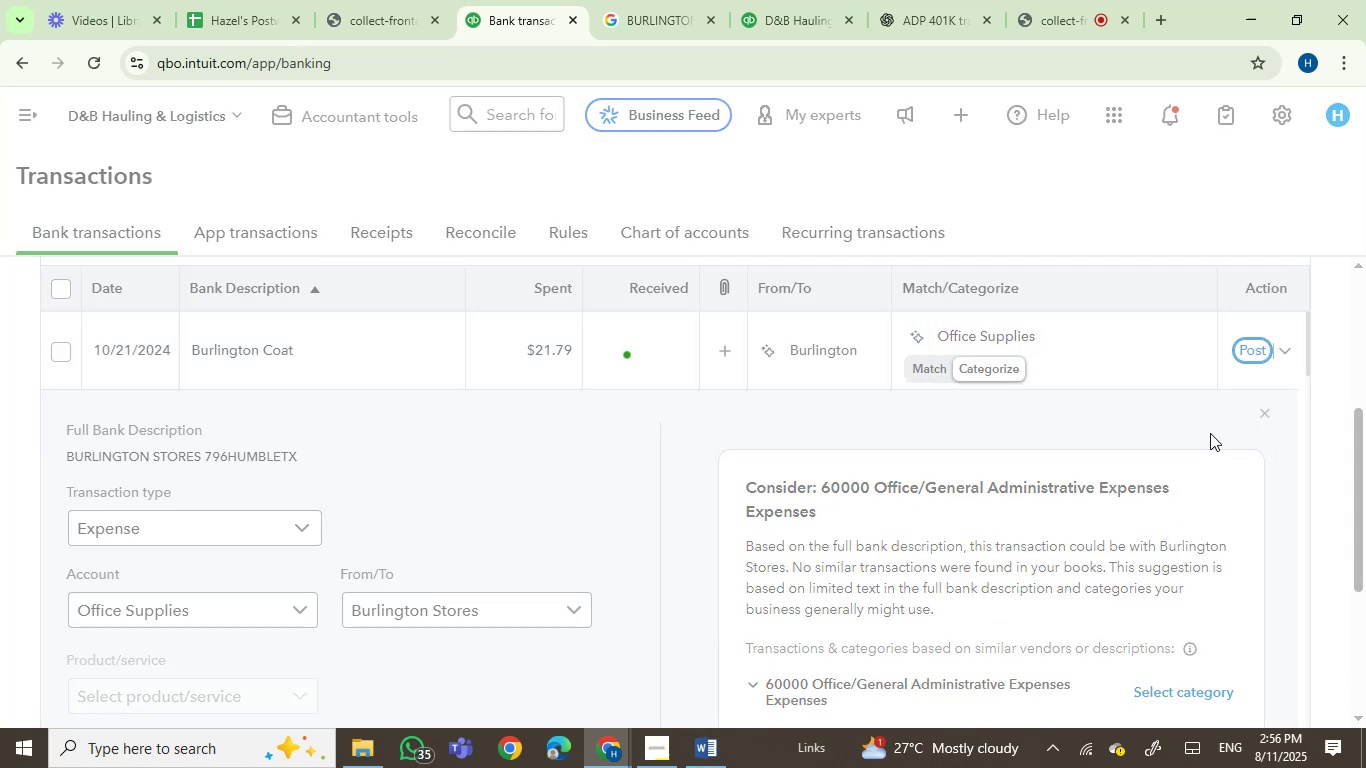 
left_click([389, 363])
 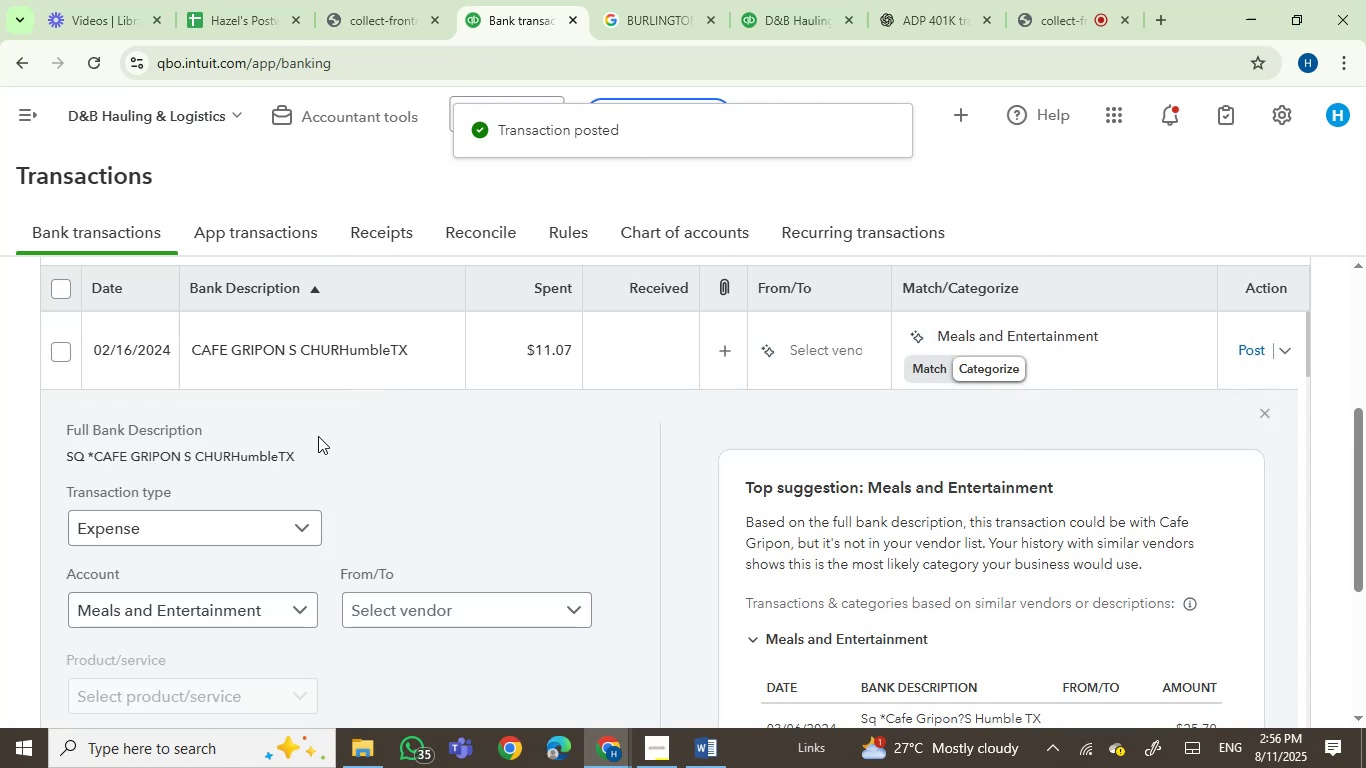 
left_click_drag(start_coordinate=[287, 457], to_coordinate=[98, 458])
 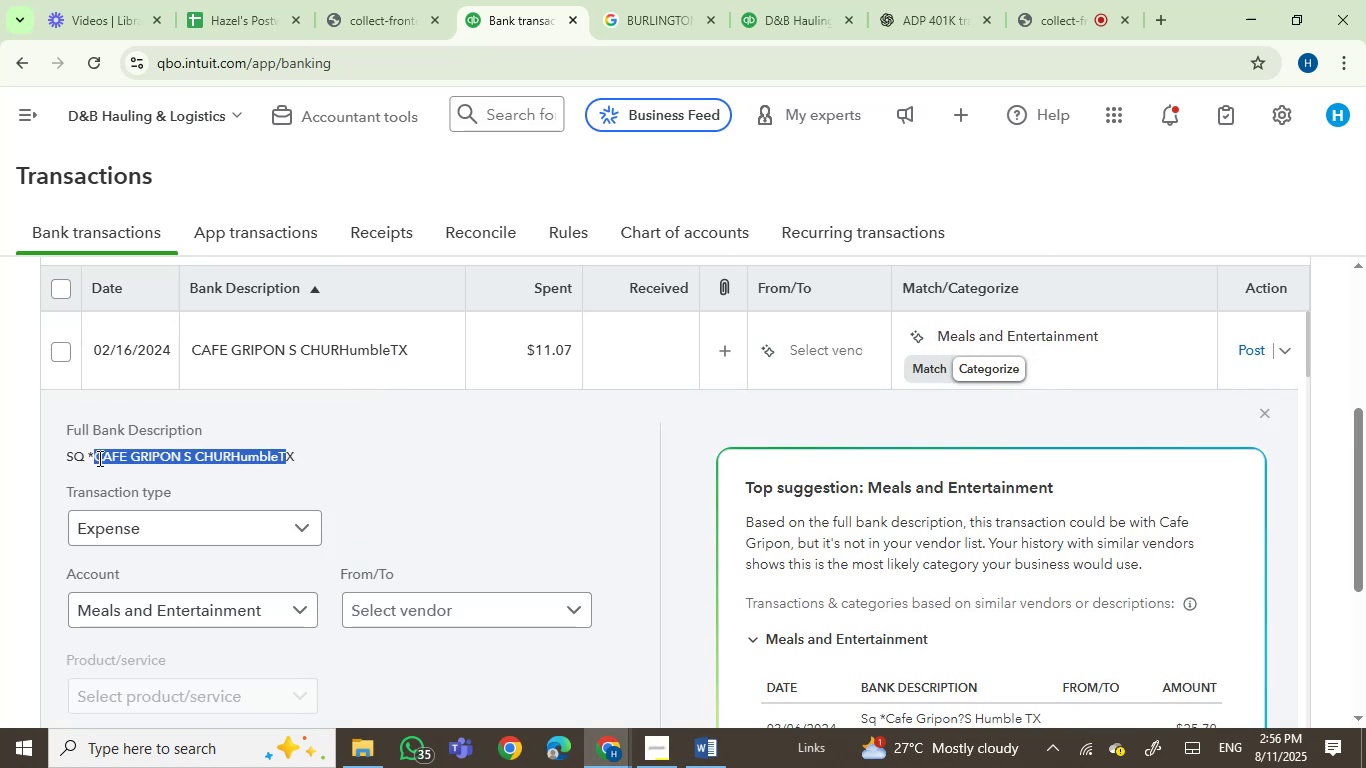 
key(Control+C)
 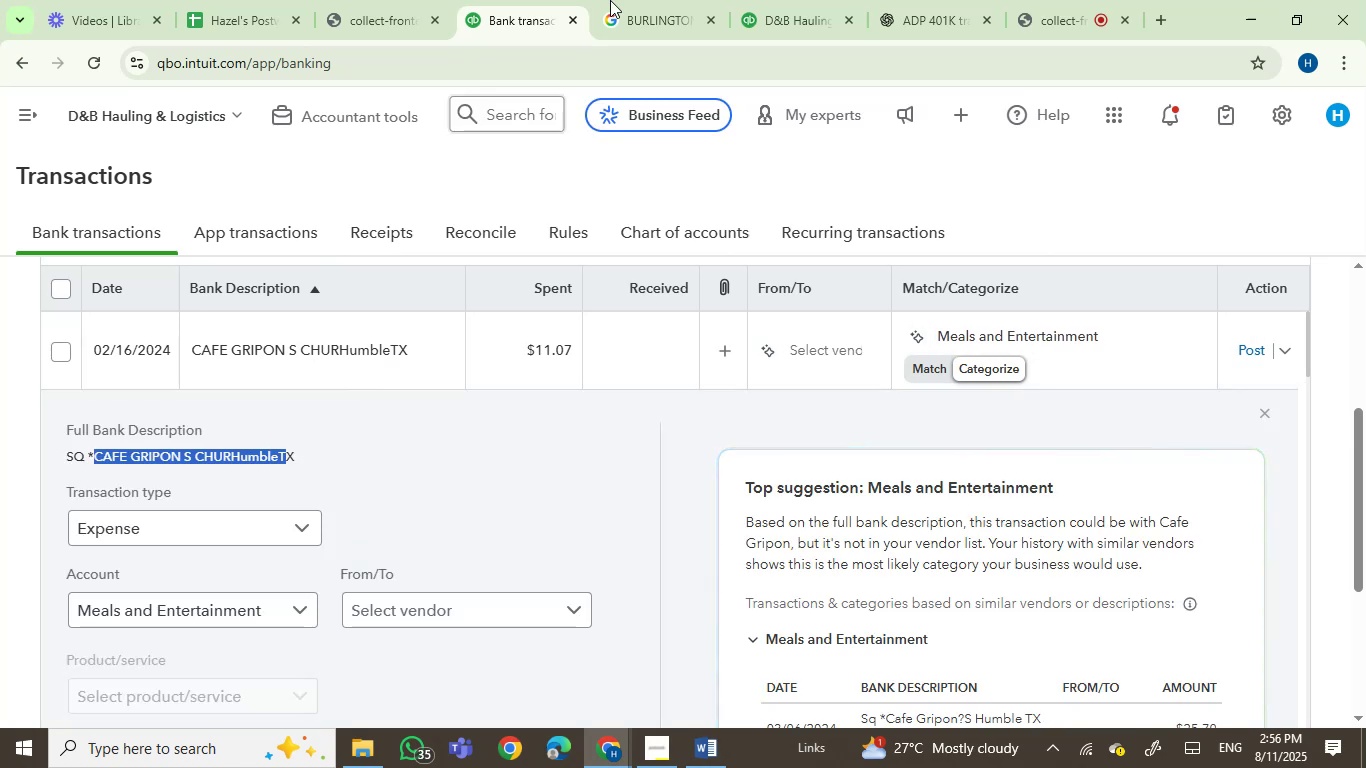 
left_click([616, 0])
 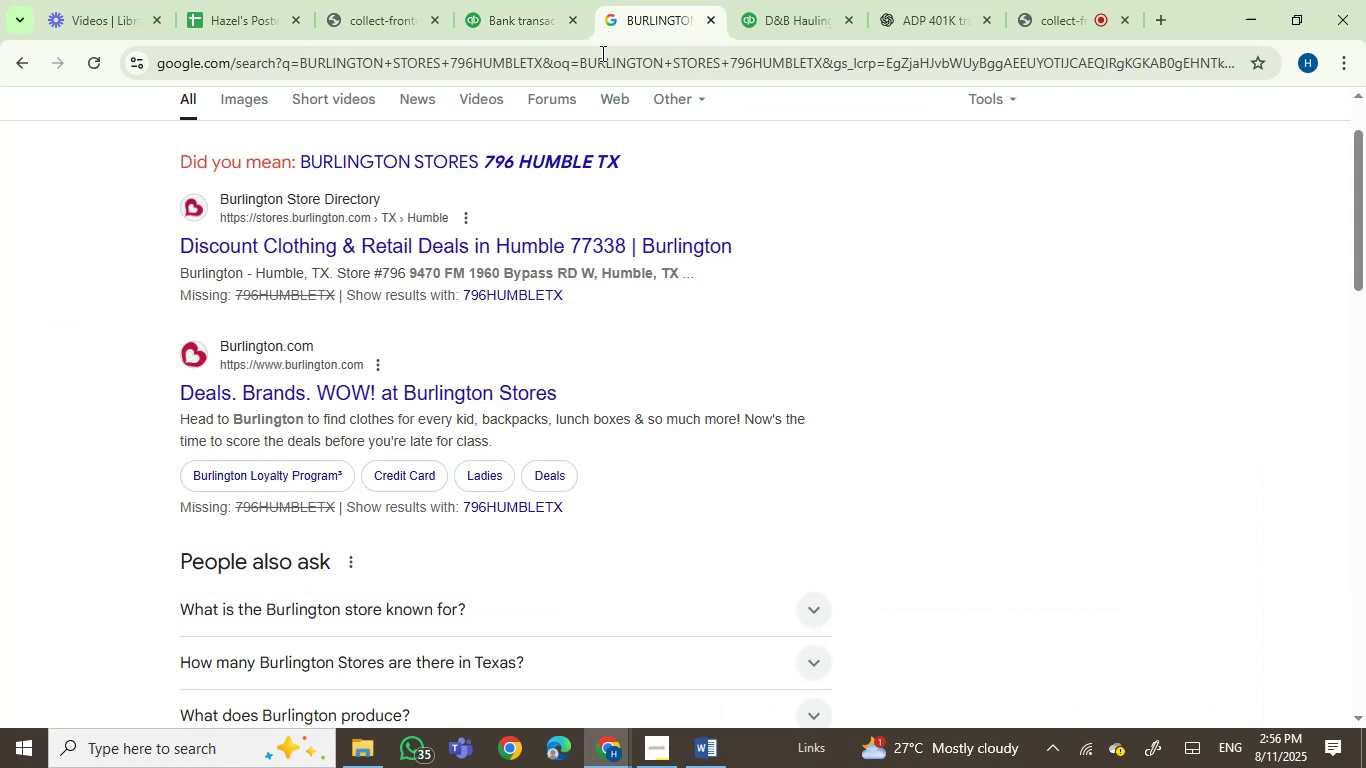 
key(Control+ControlLeft)
 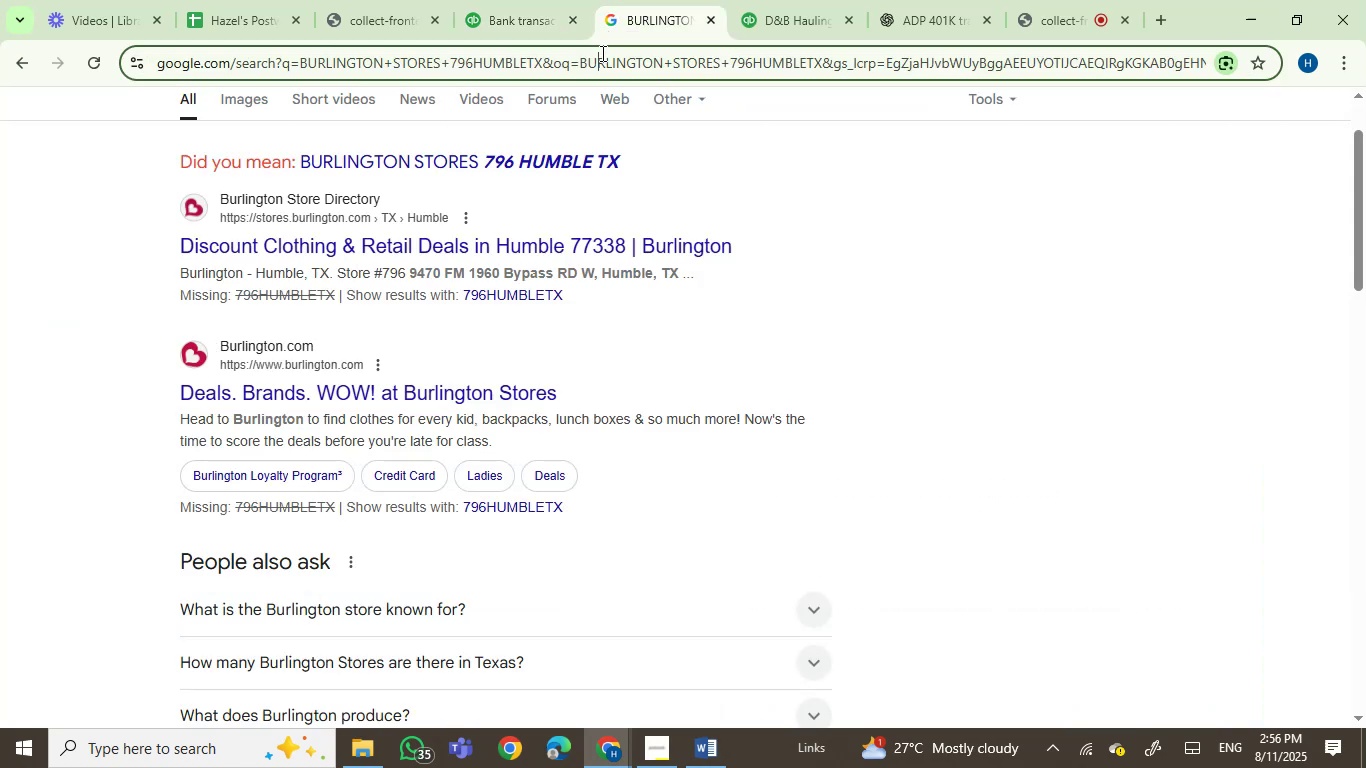 
double_click([601, 53])
 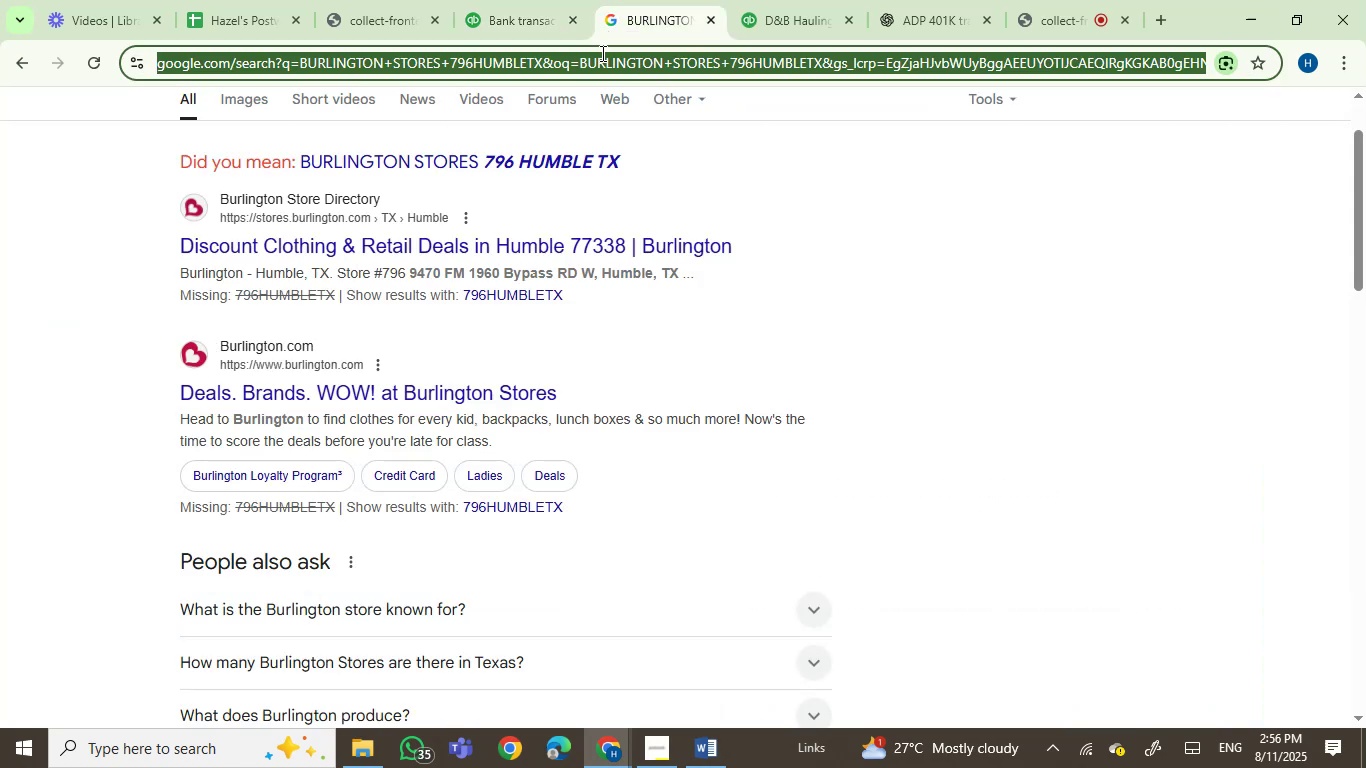 
key(Control+V)
 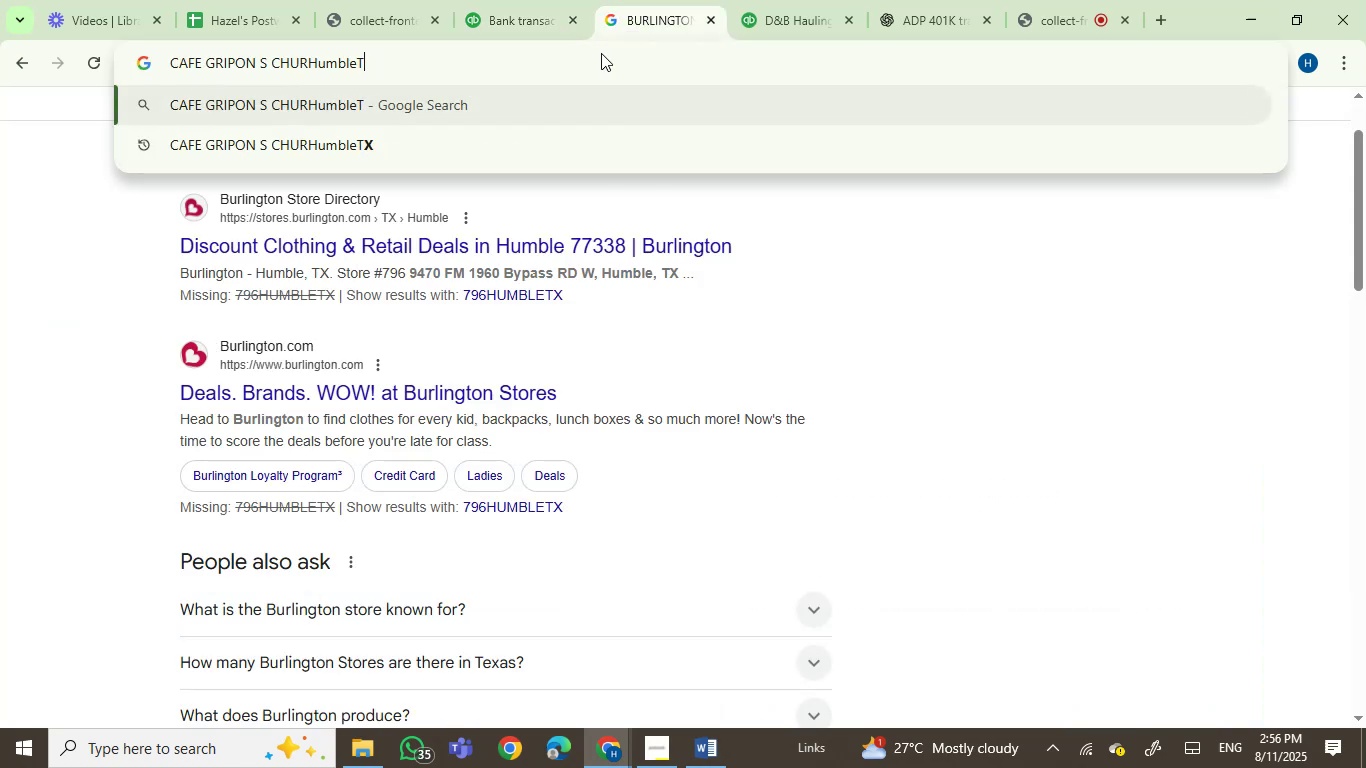 
key(Enter)
 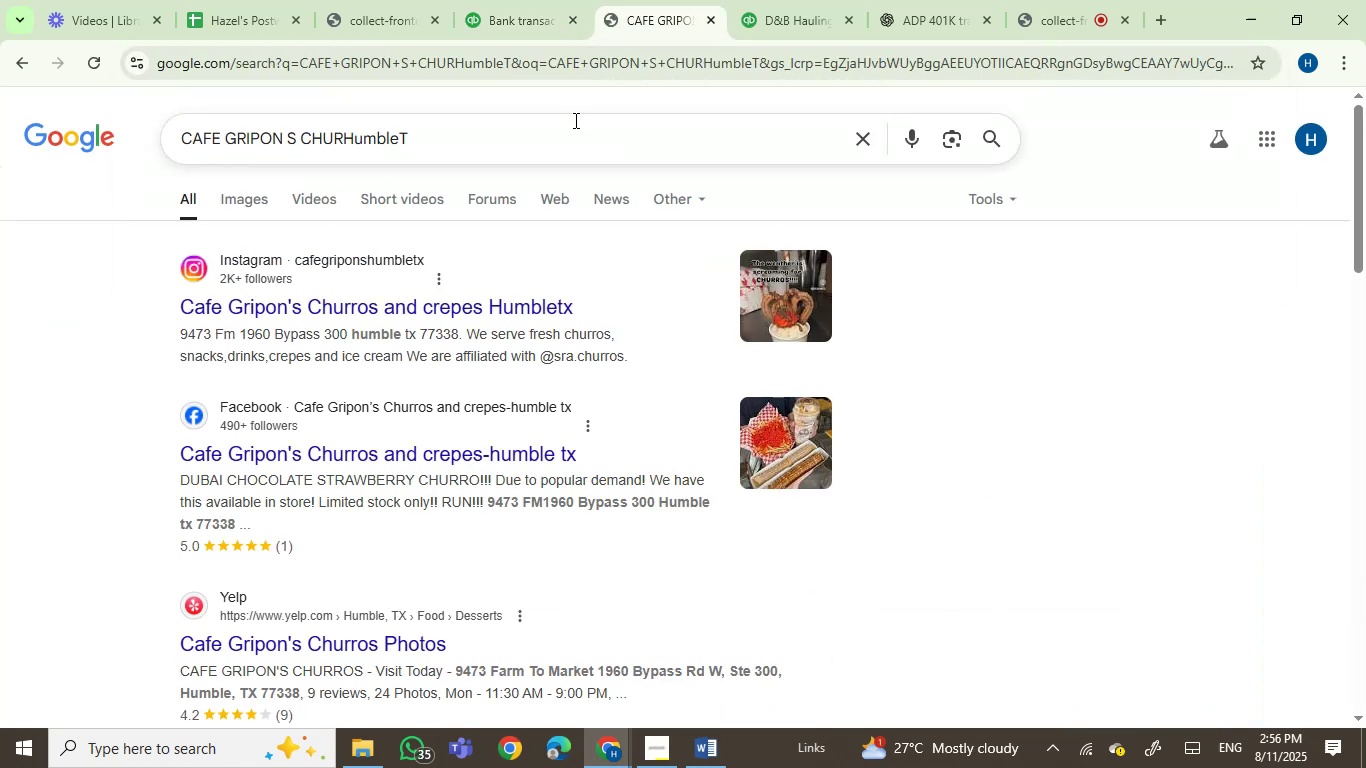 
left_click([526, 26])
 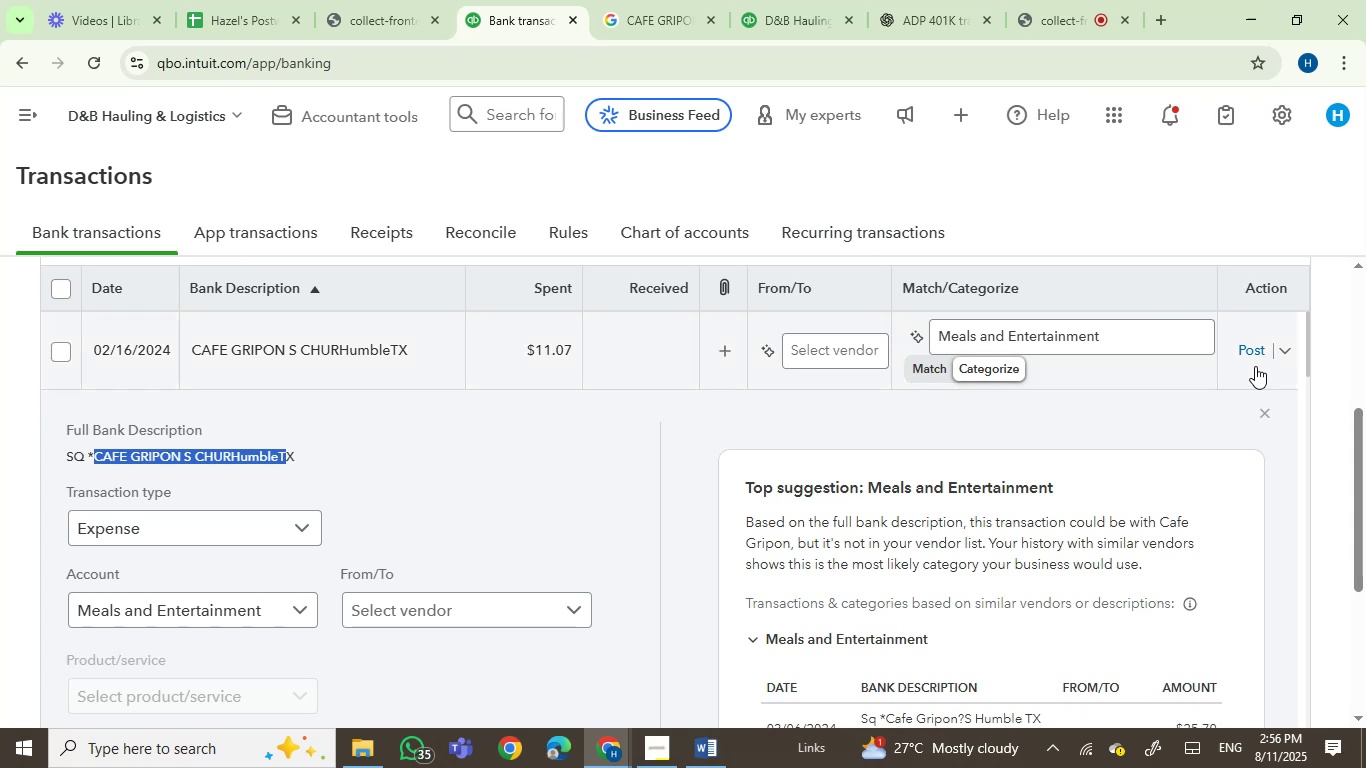 
left_click([1252, 355])
 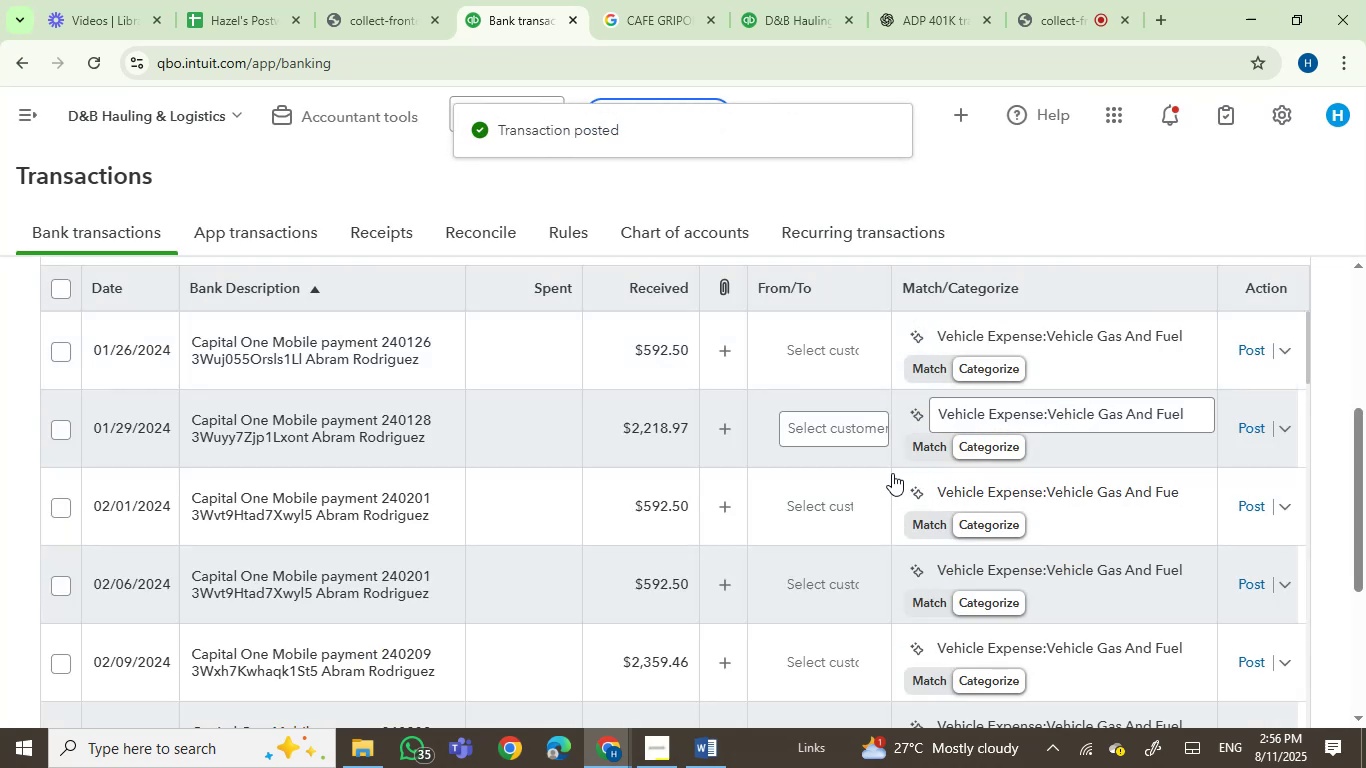 
wait(6.21)
 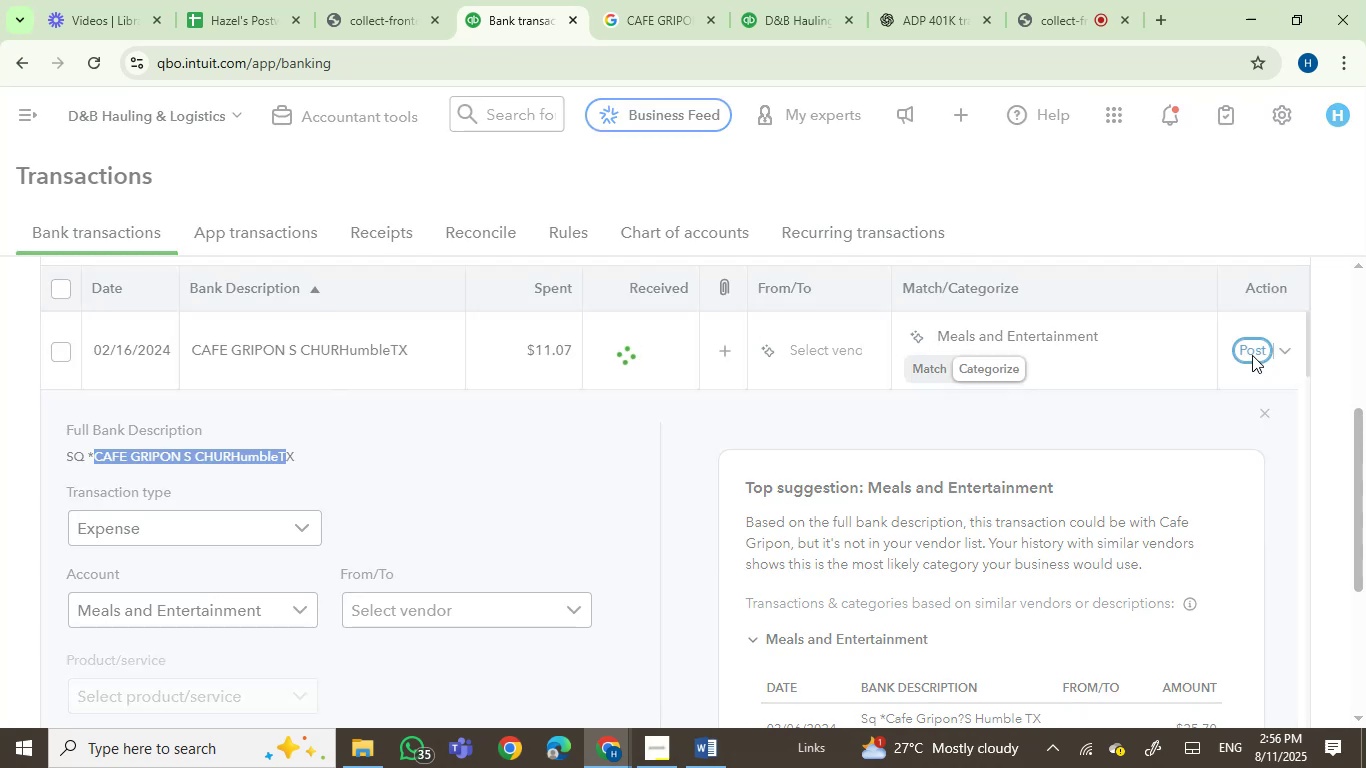 
left_click([658, 749])
 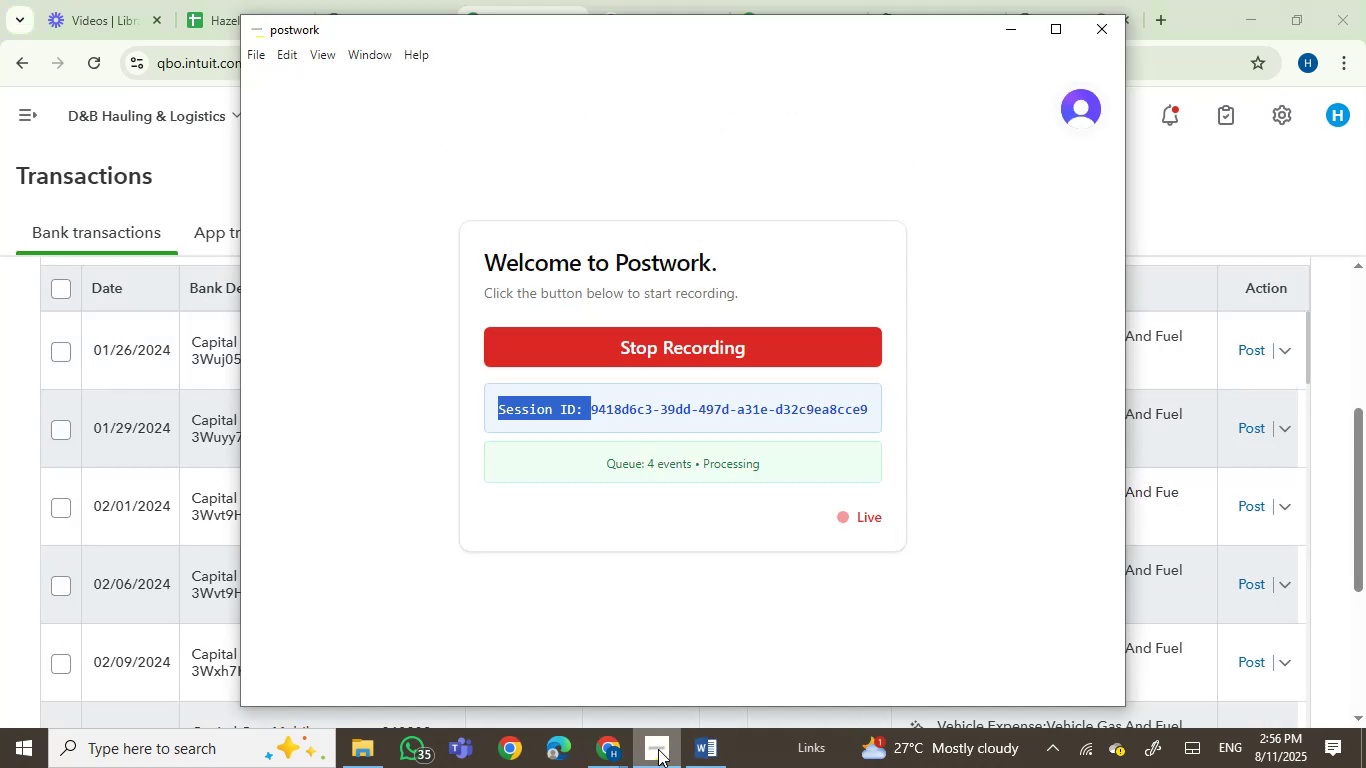 
left_click([658, 749])
 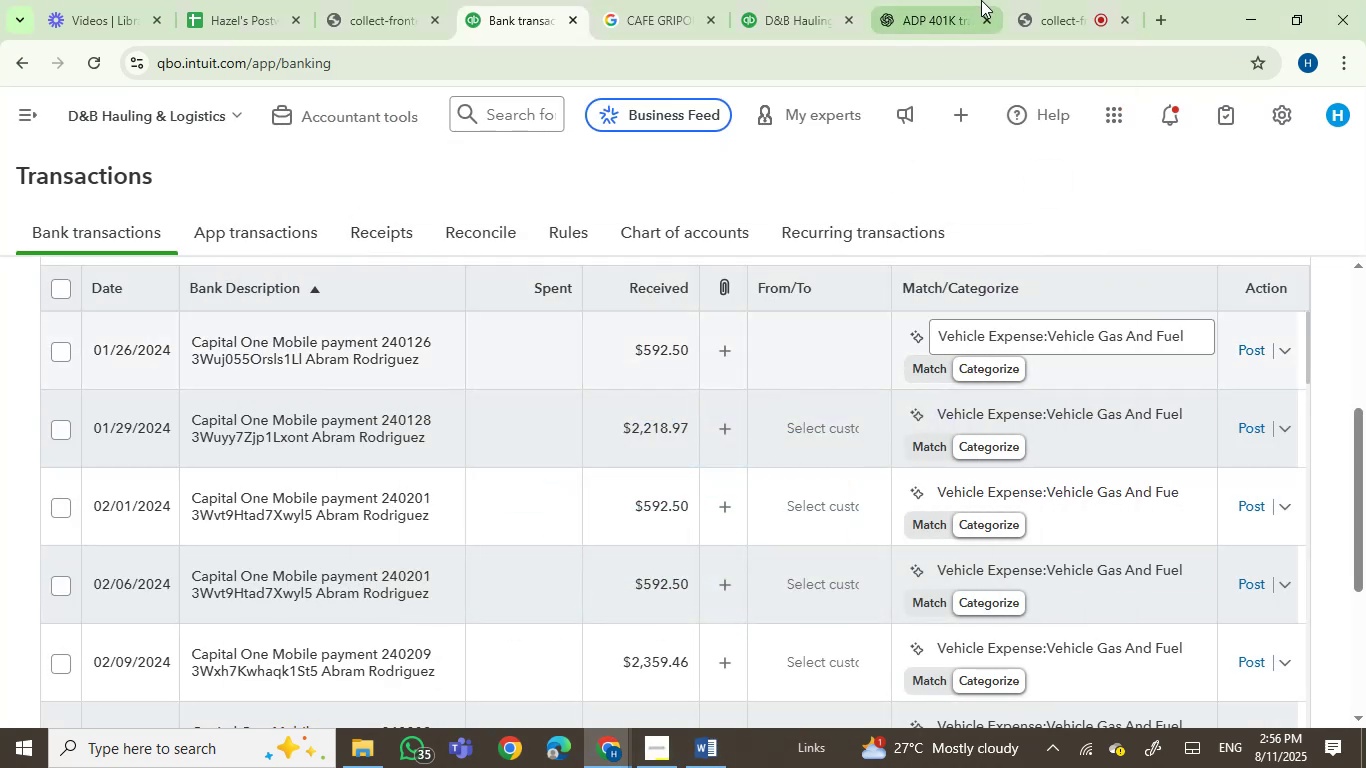 
left_click([1047, 0])
 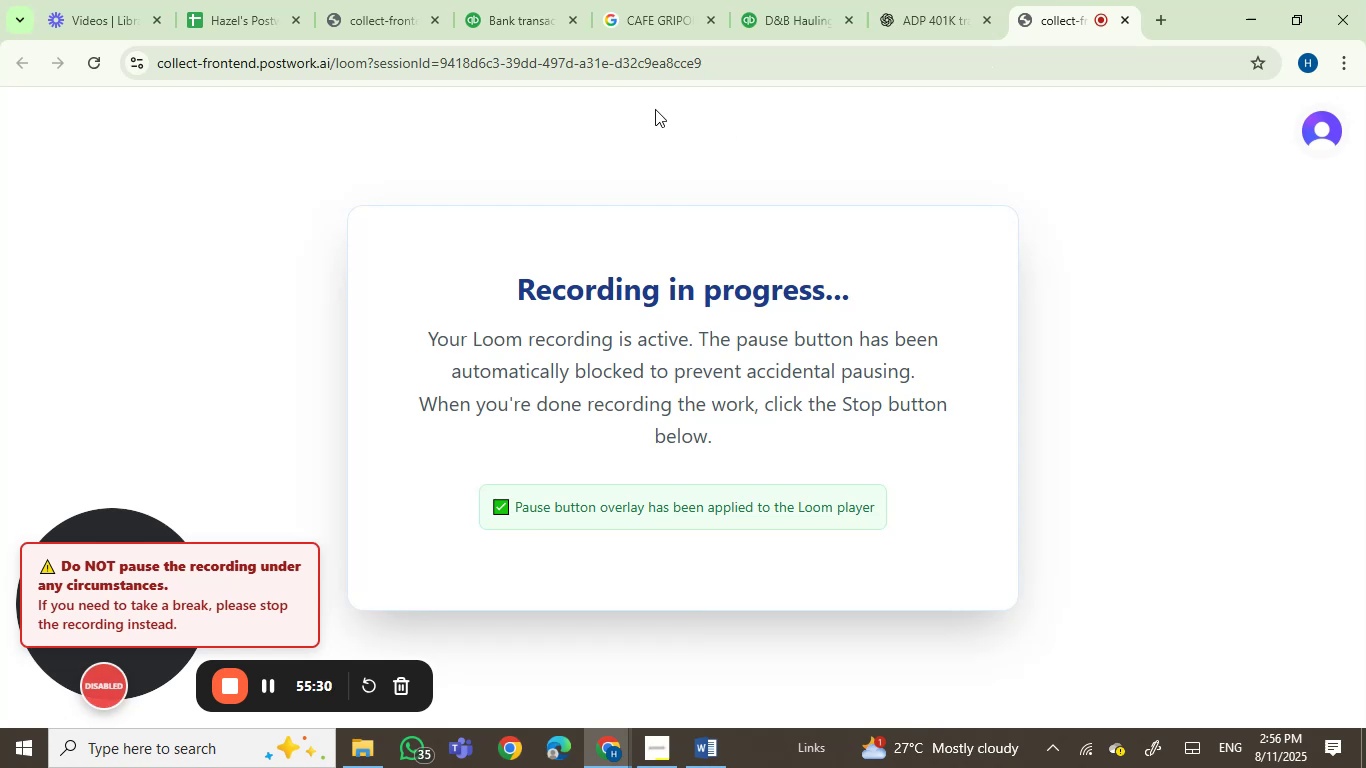 
left_click([508, 15])
 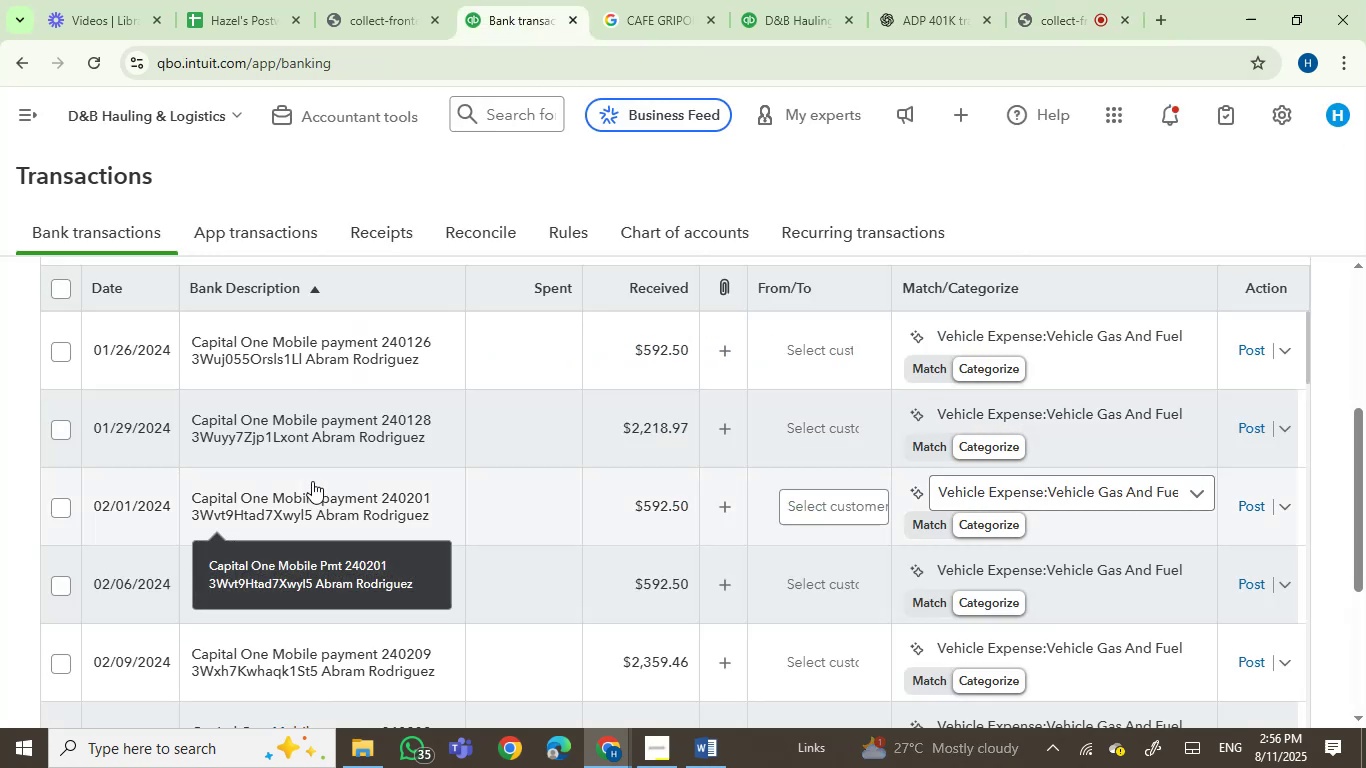 
scroll: coordinate [620, 568], scroll_direction: down, amount: 27.0
 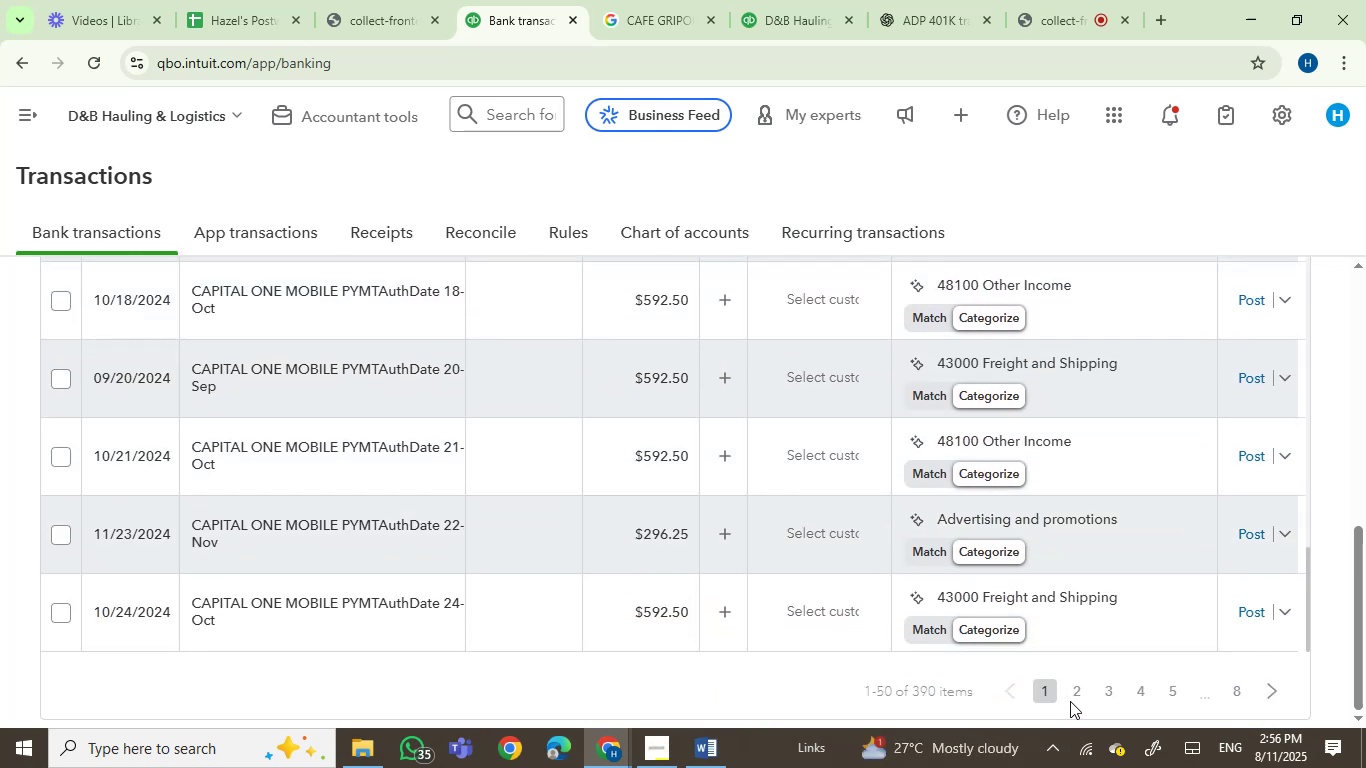 
left_click([1074, 697])
 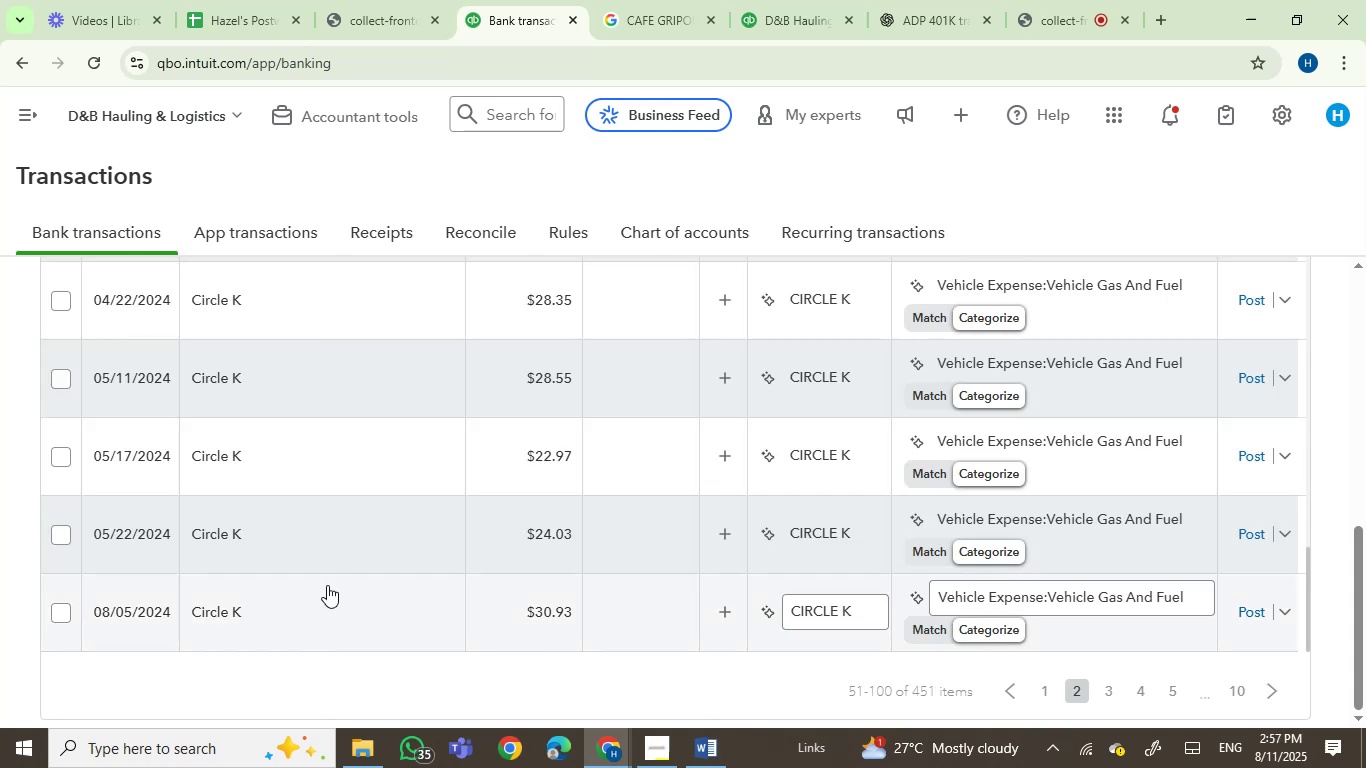 
wait(6.21)
 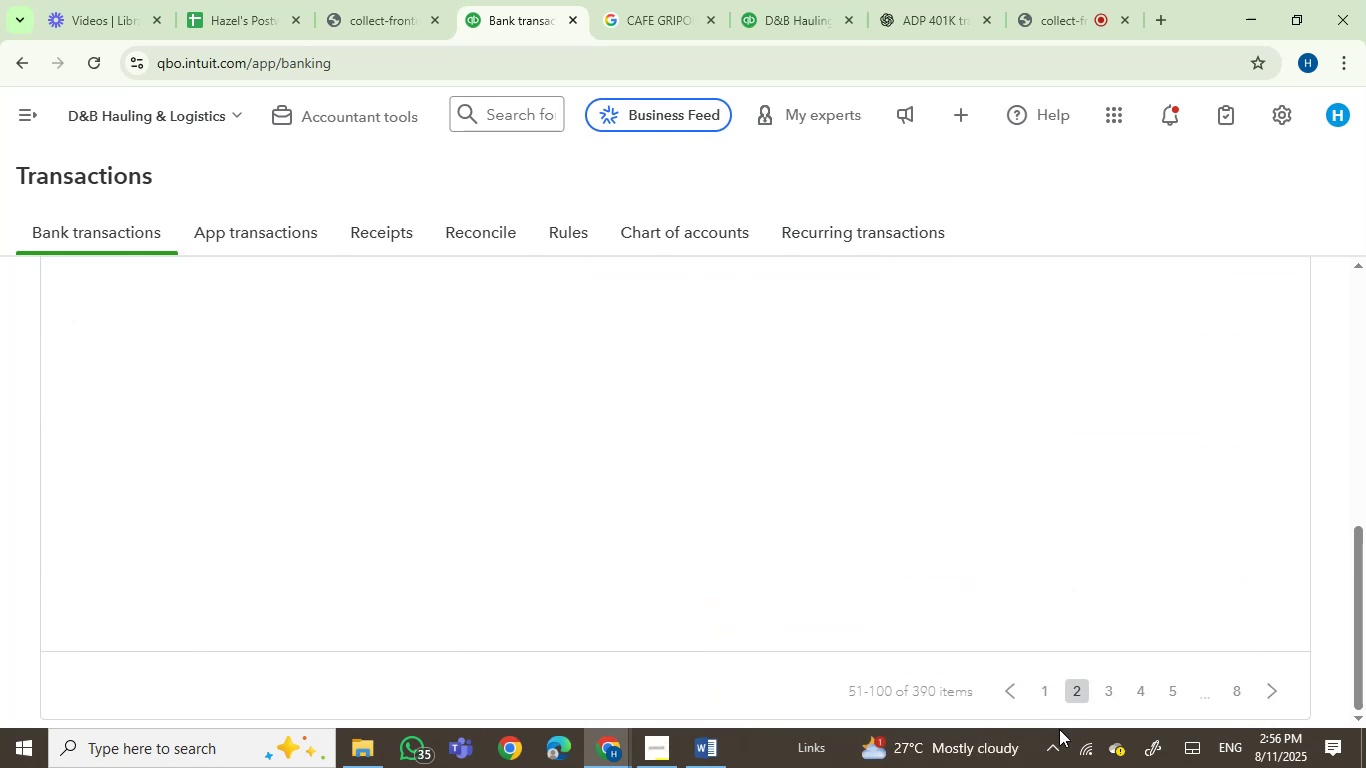 
left_click([58, 608])
 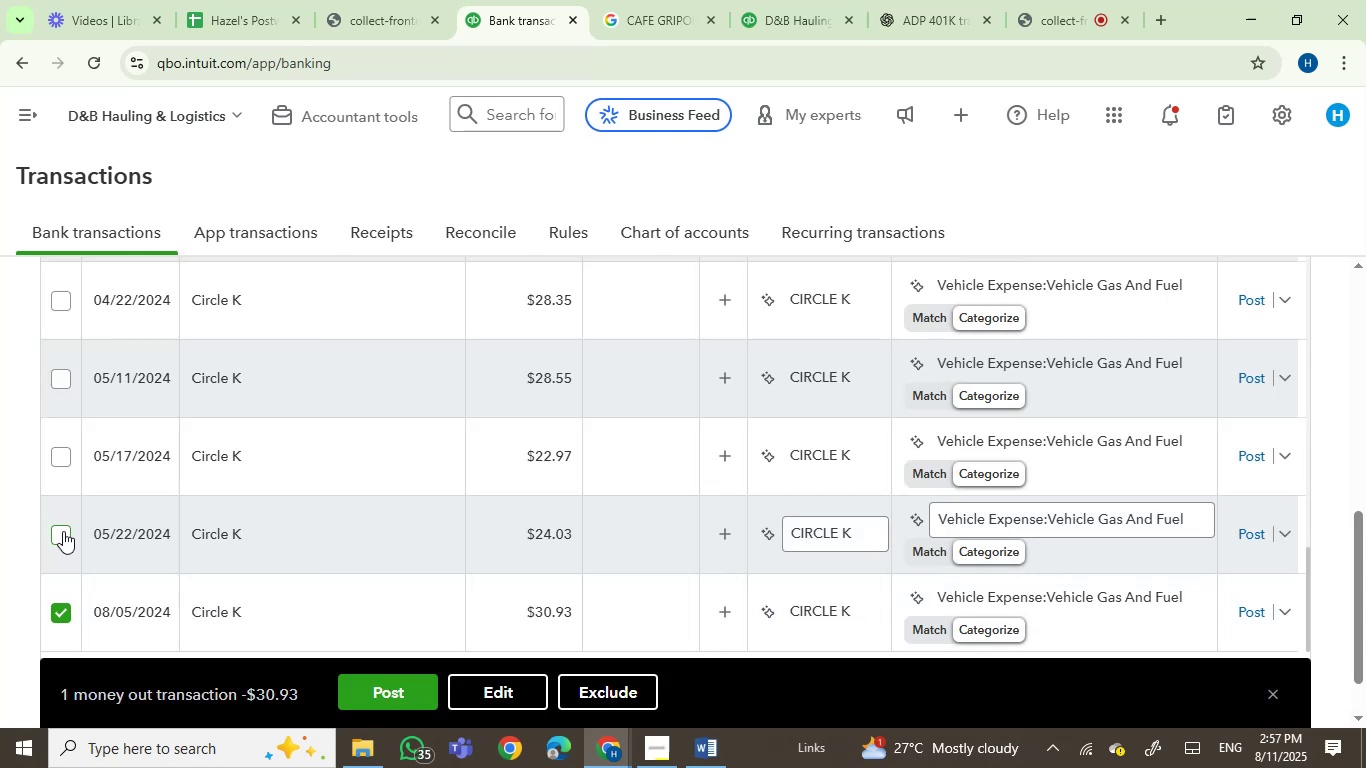 
left_click([65, 526])
 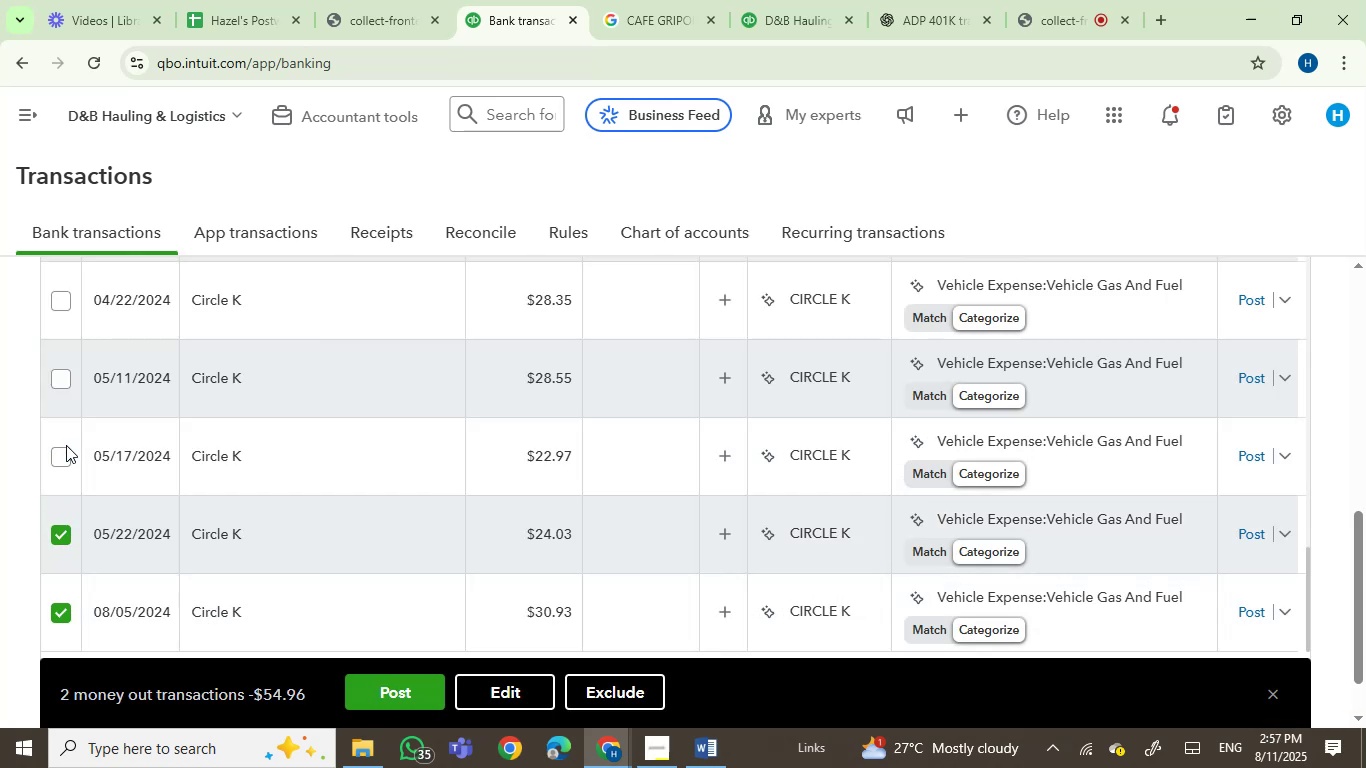 
left_click([64, 448])
 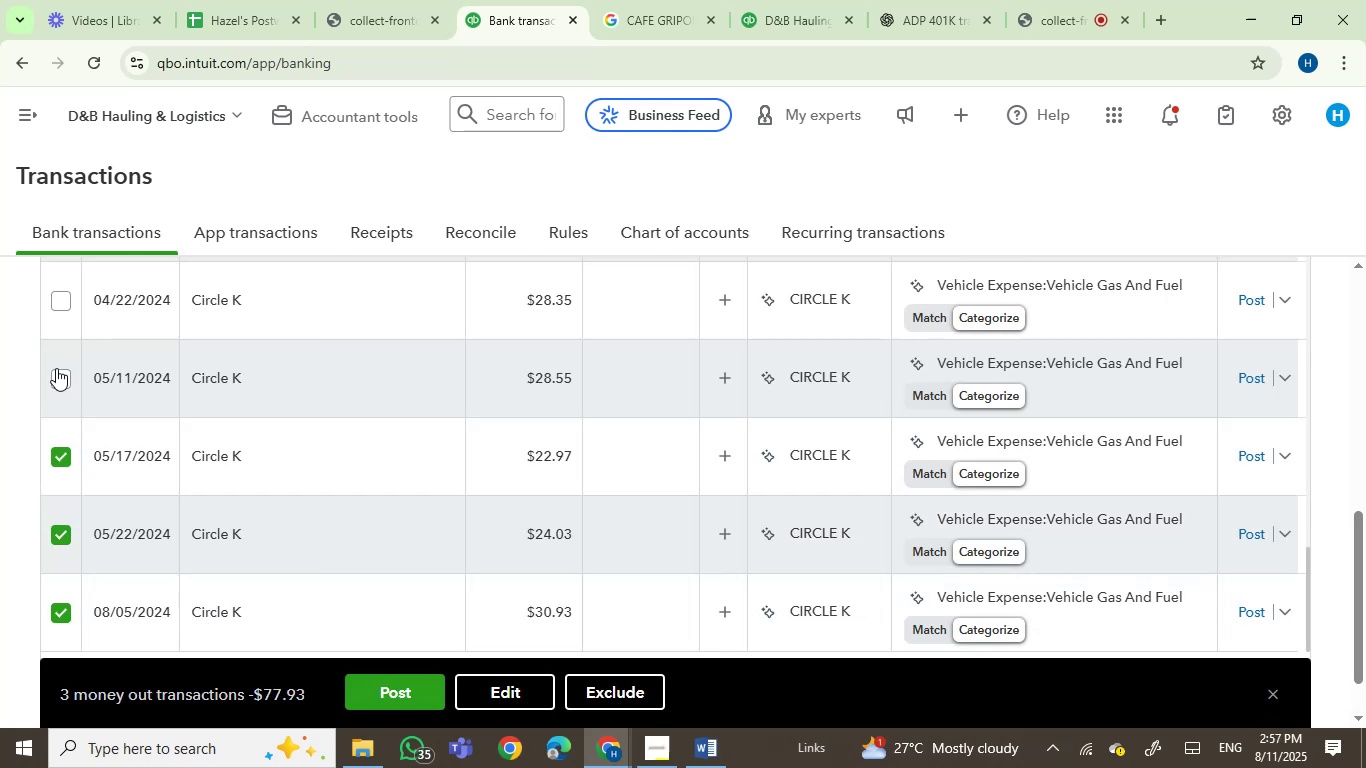 
left_click([56, 374])
 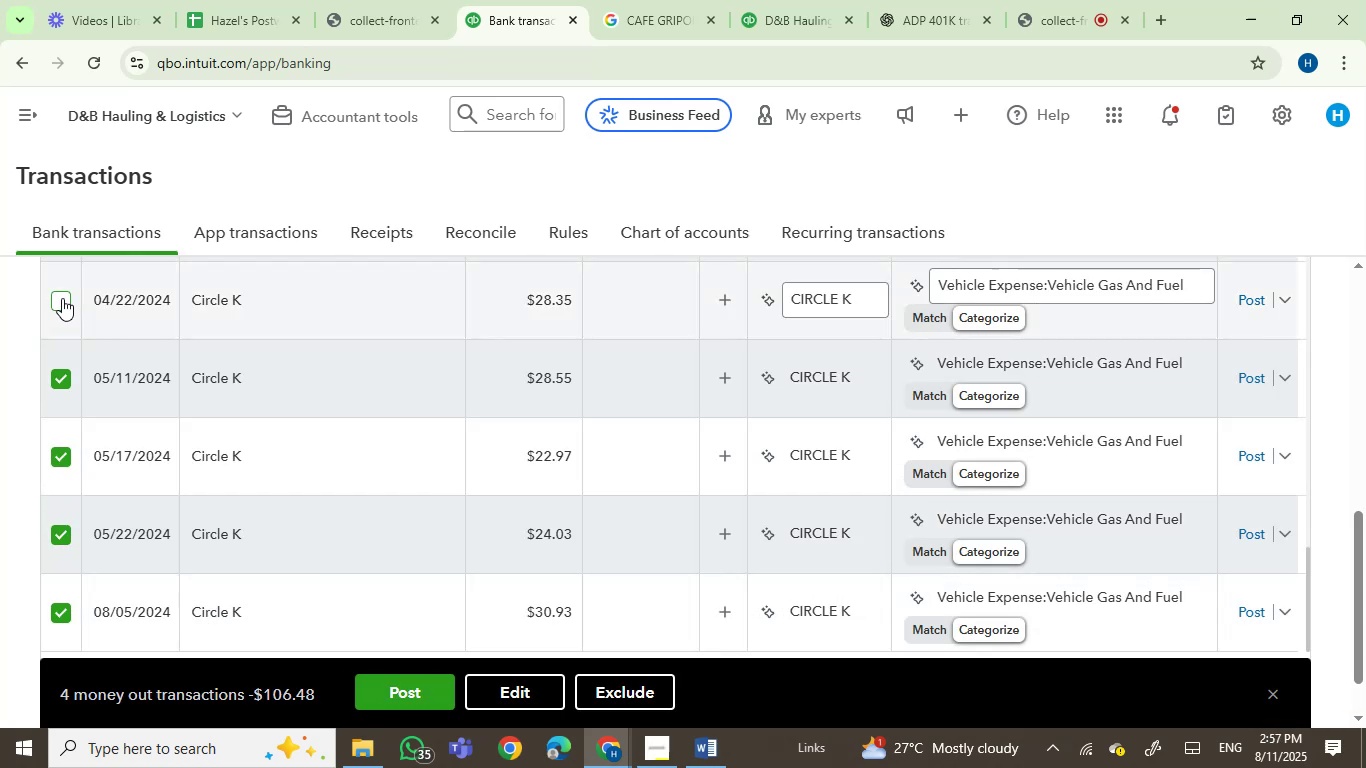 
left_click([62, 297])
 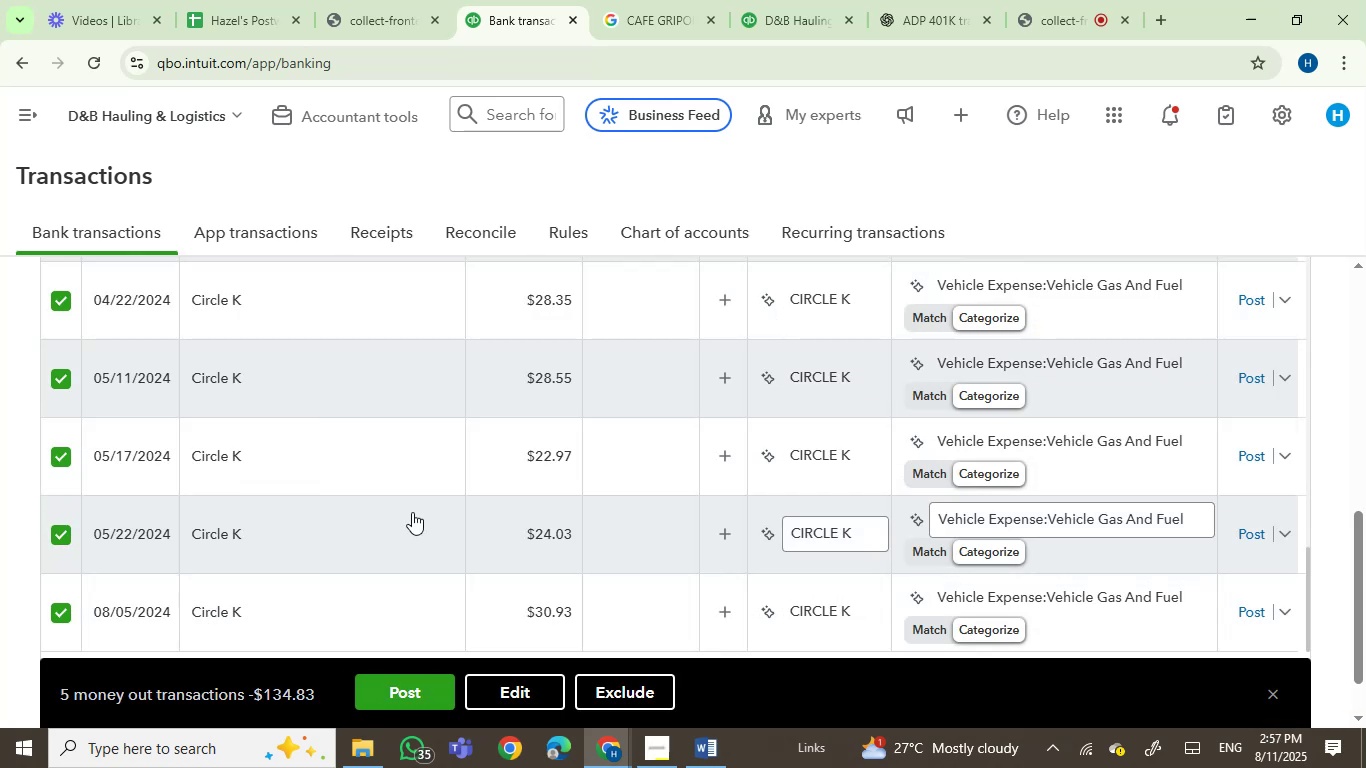 
scroll: coordinate [440, 557], scroll_direction: down, amount: 3.0
 